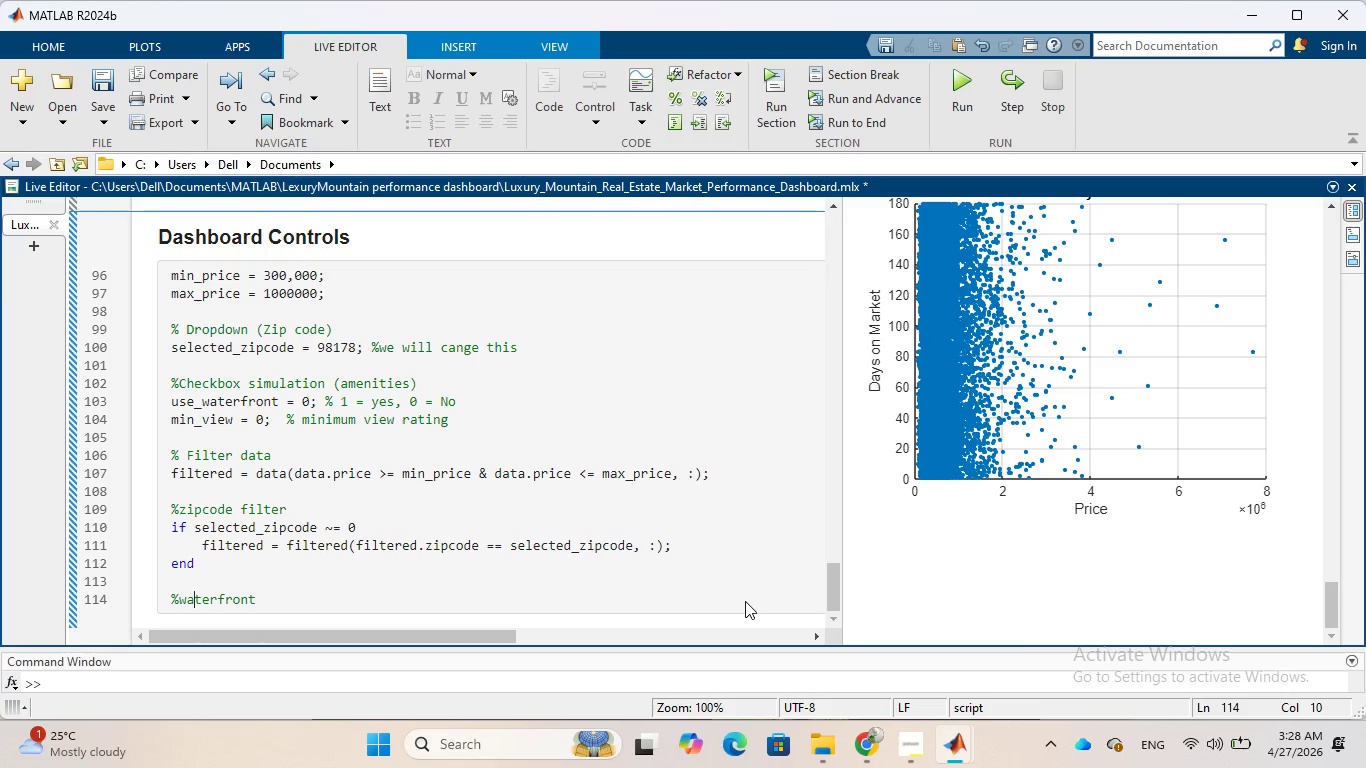 
key(ArrowLeft)
 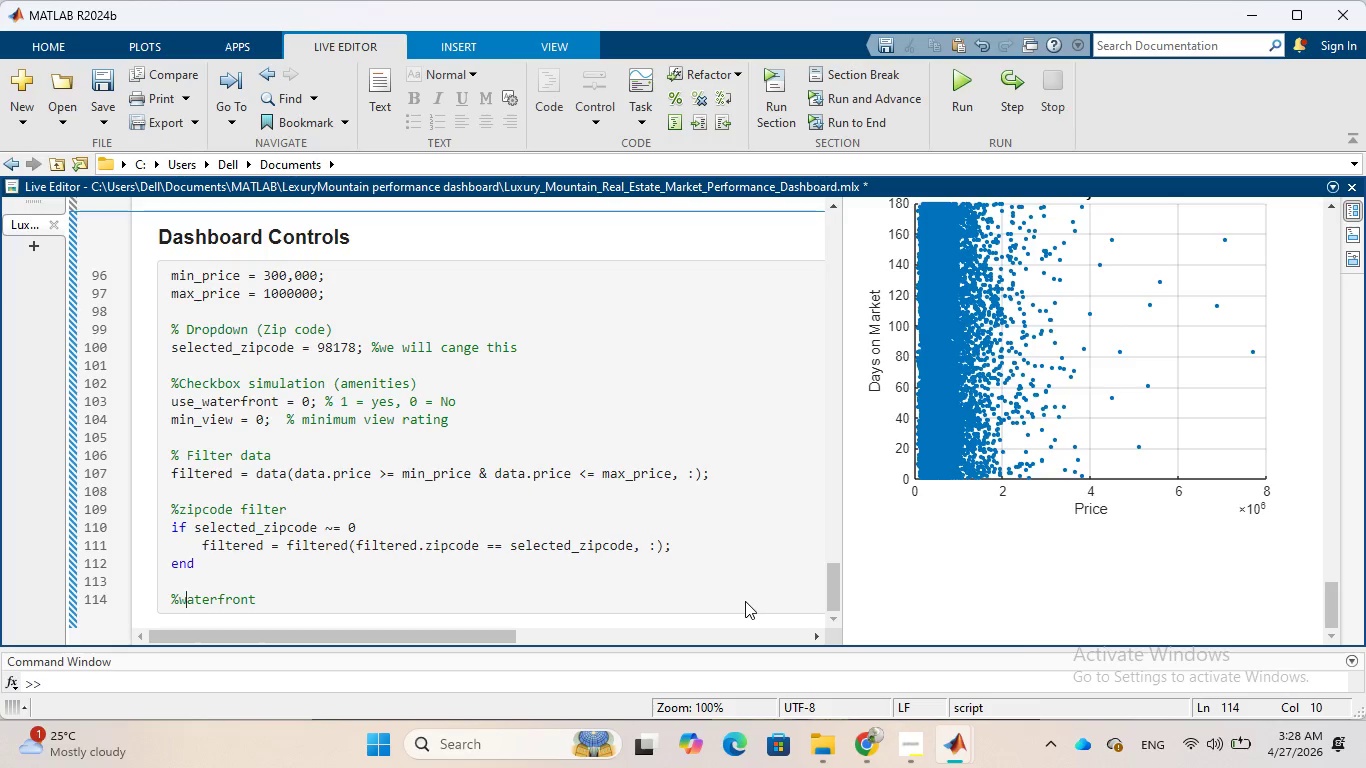 
key(ArrowLeft)
 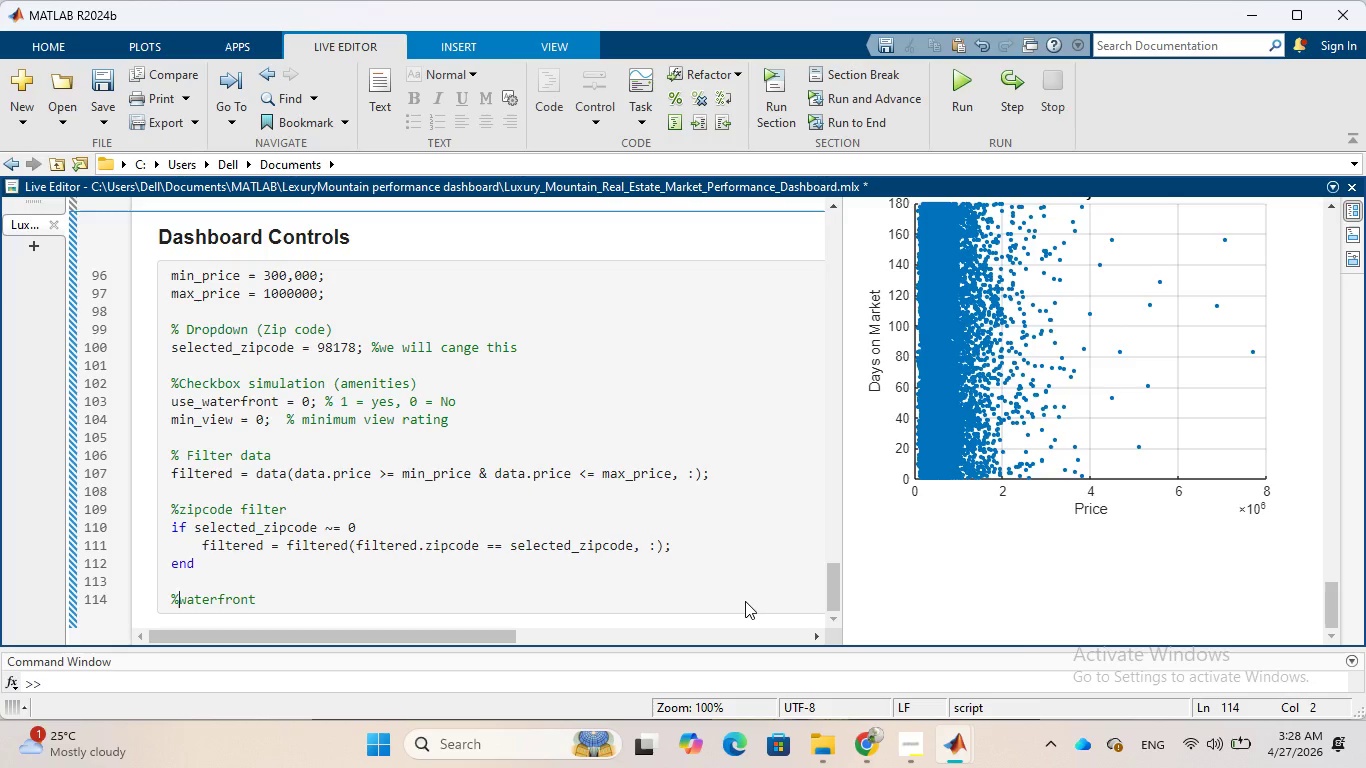 
key(Space)
 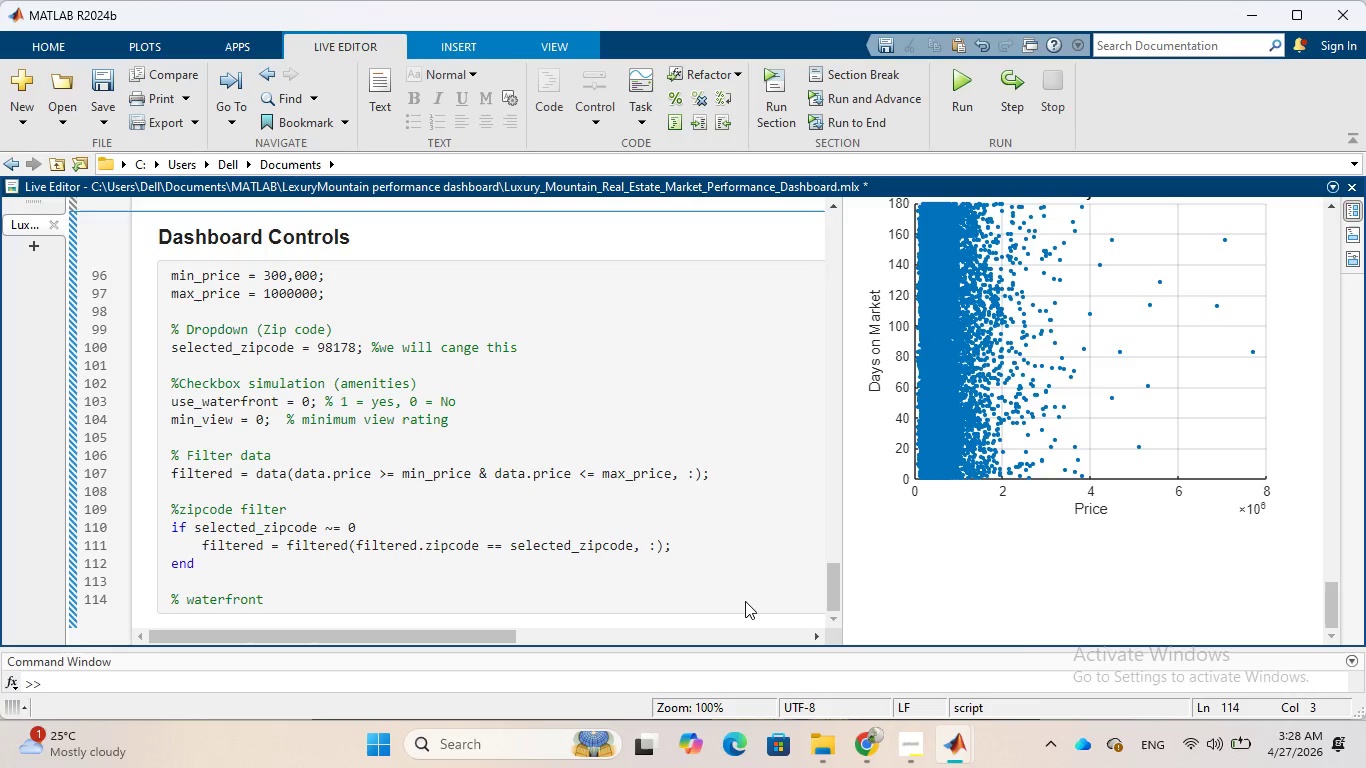 
key(ArrowRight)
 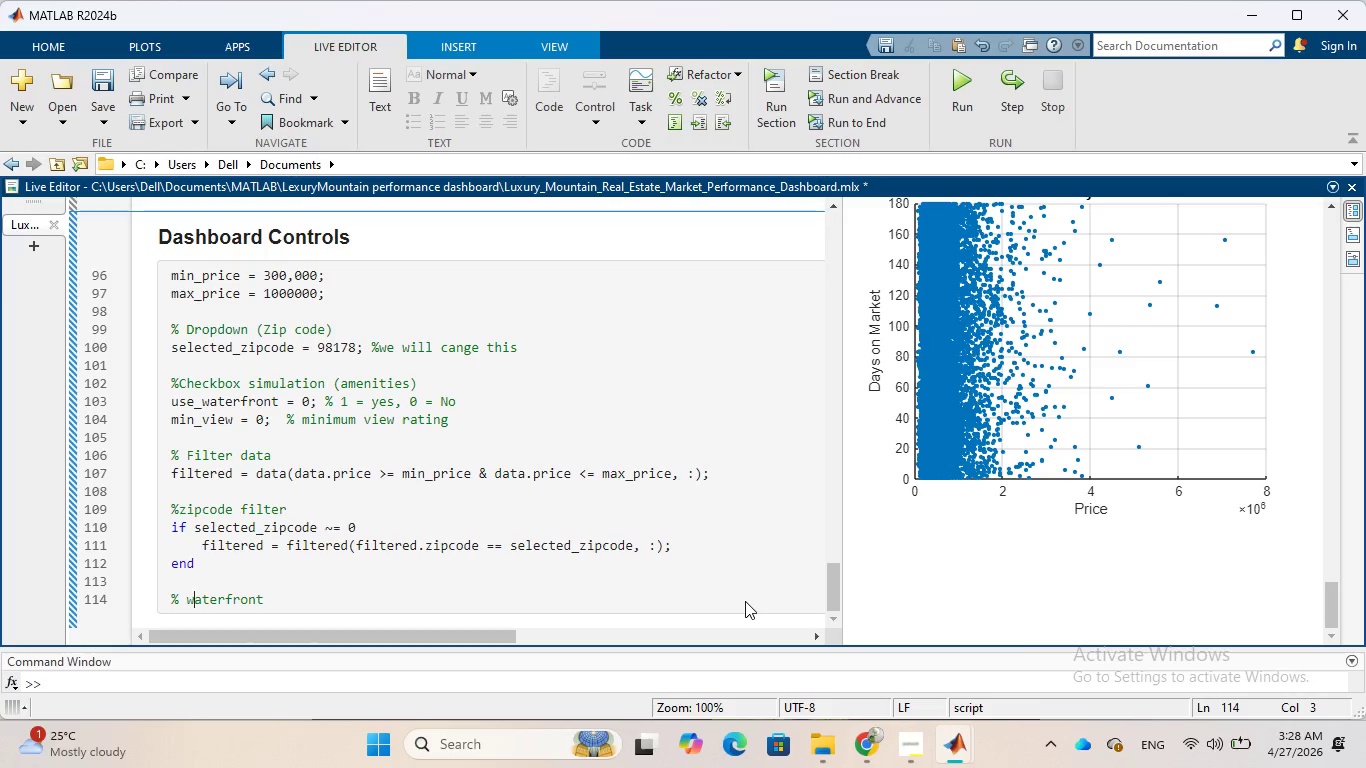 
key(ArrowRight)
 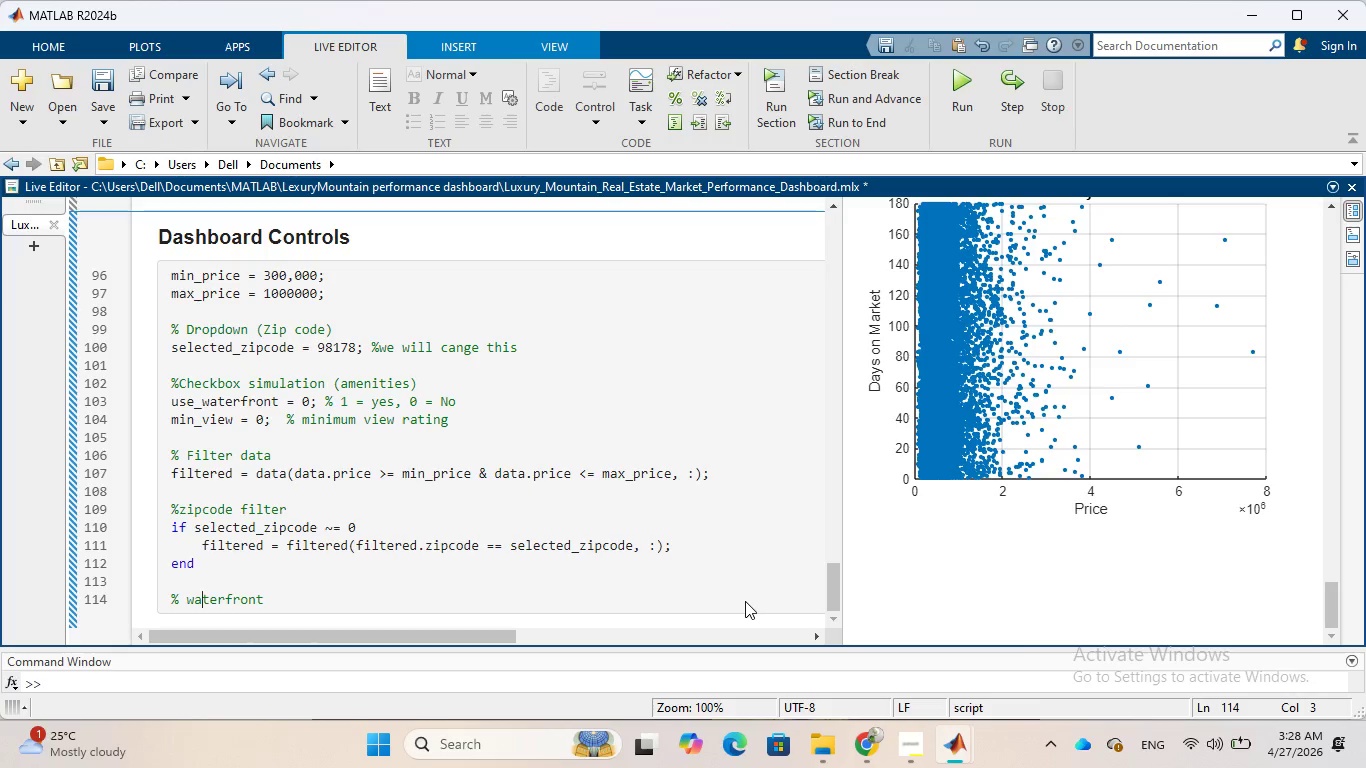 
key(ArrowRight)
 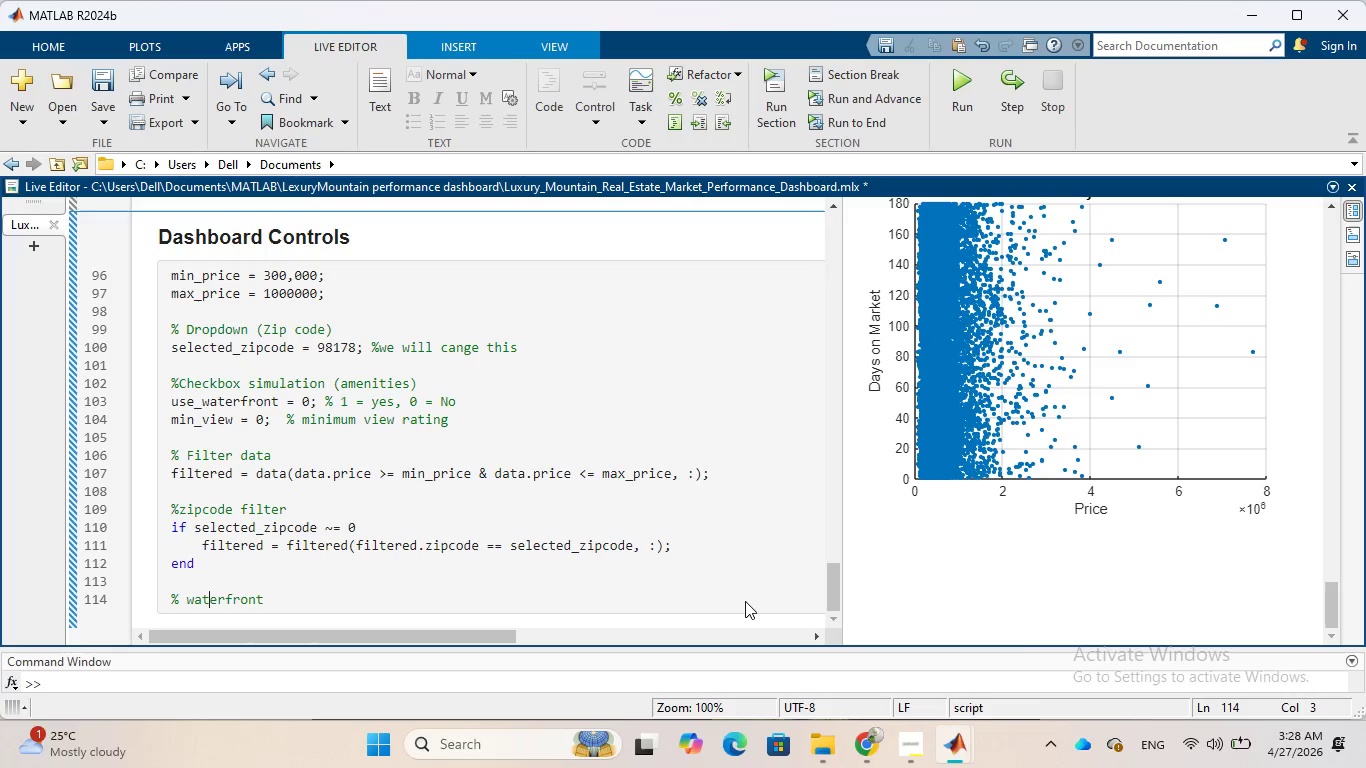 
key(ArrowRight)
 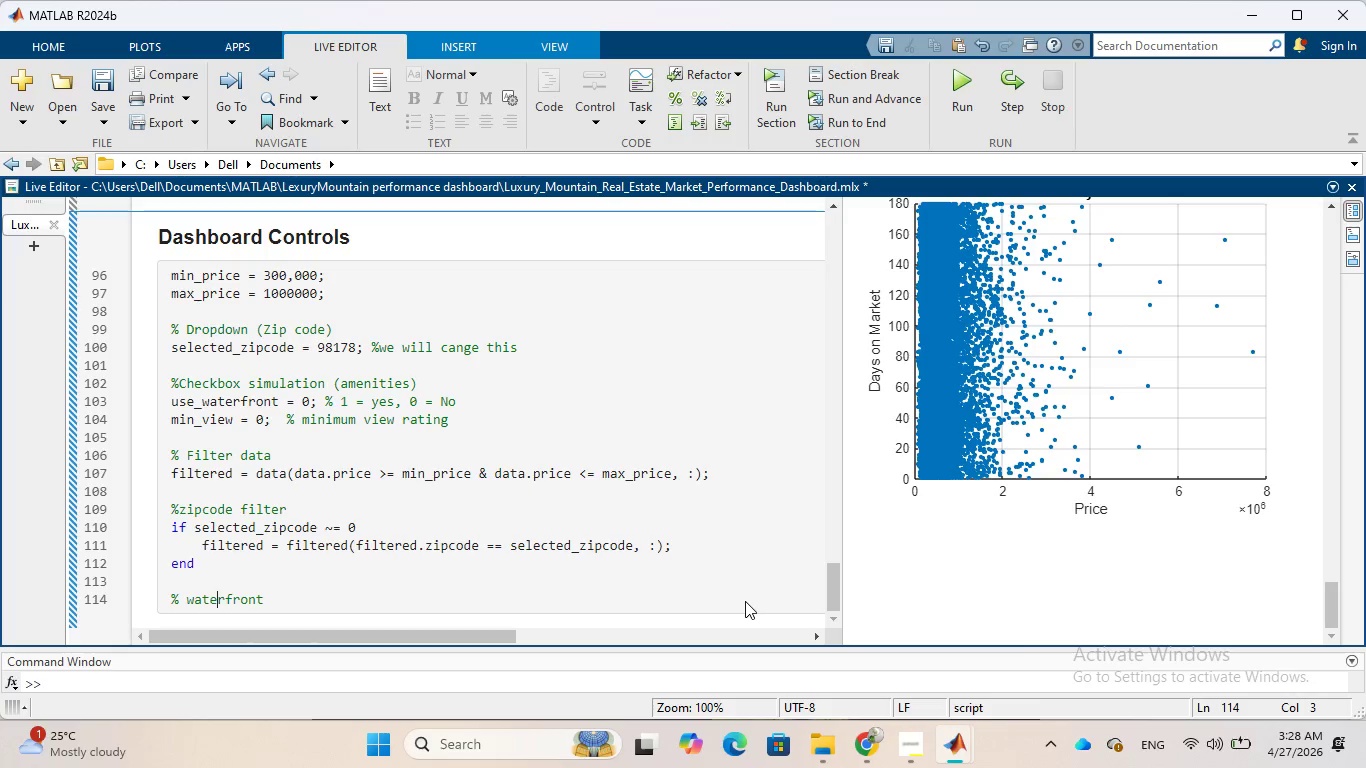 
key(ArrowRight)
 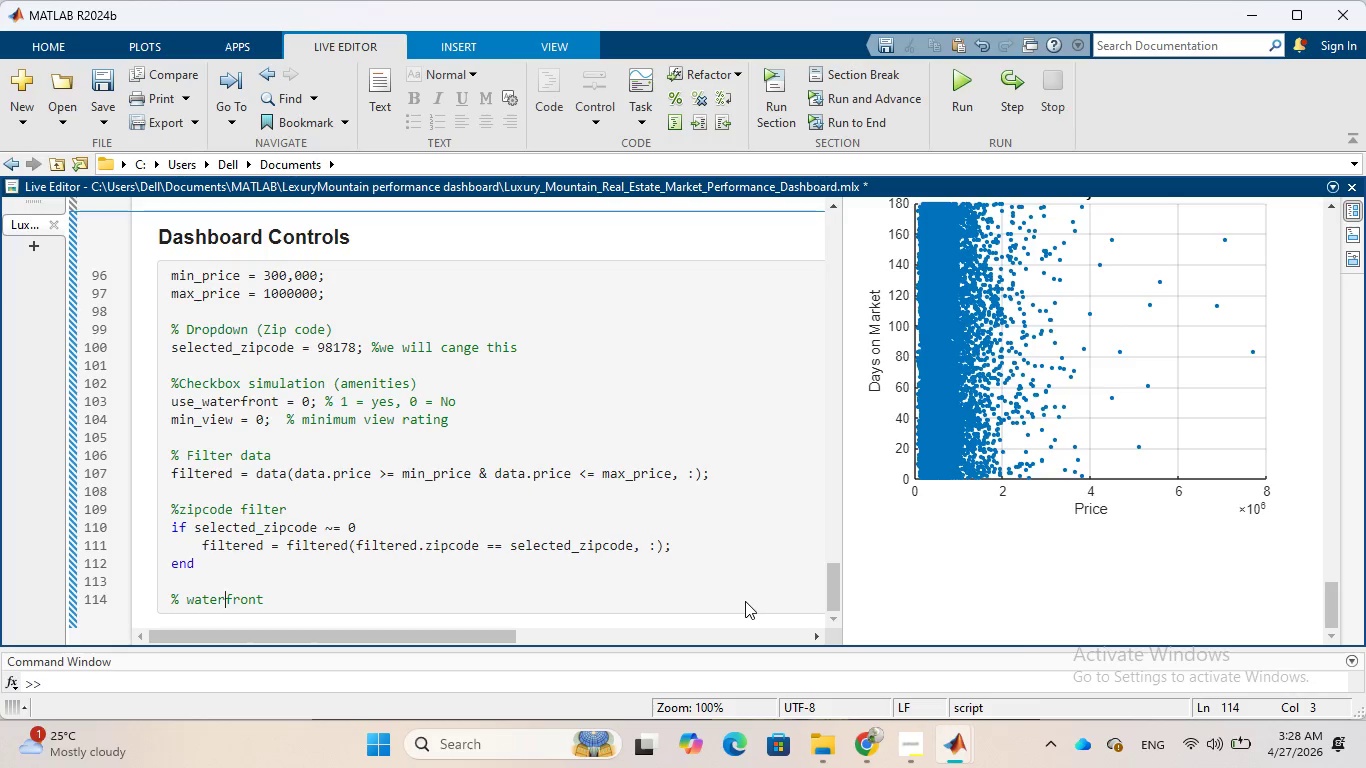 
key(ArrowRight)
 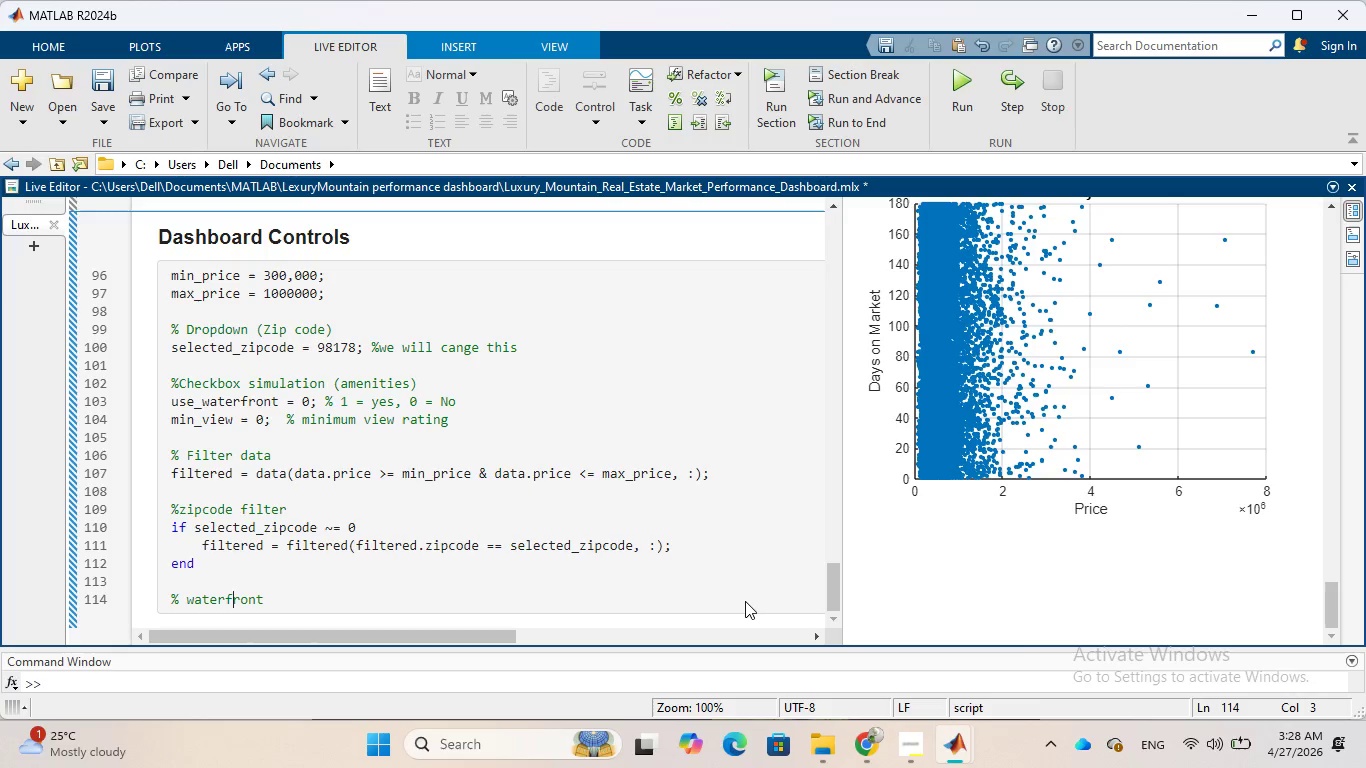 
key(ArrowRight)
 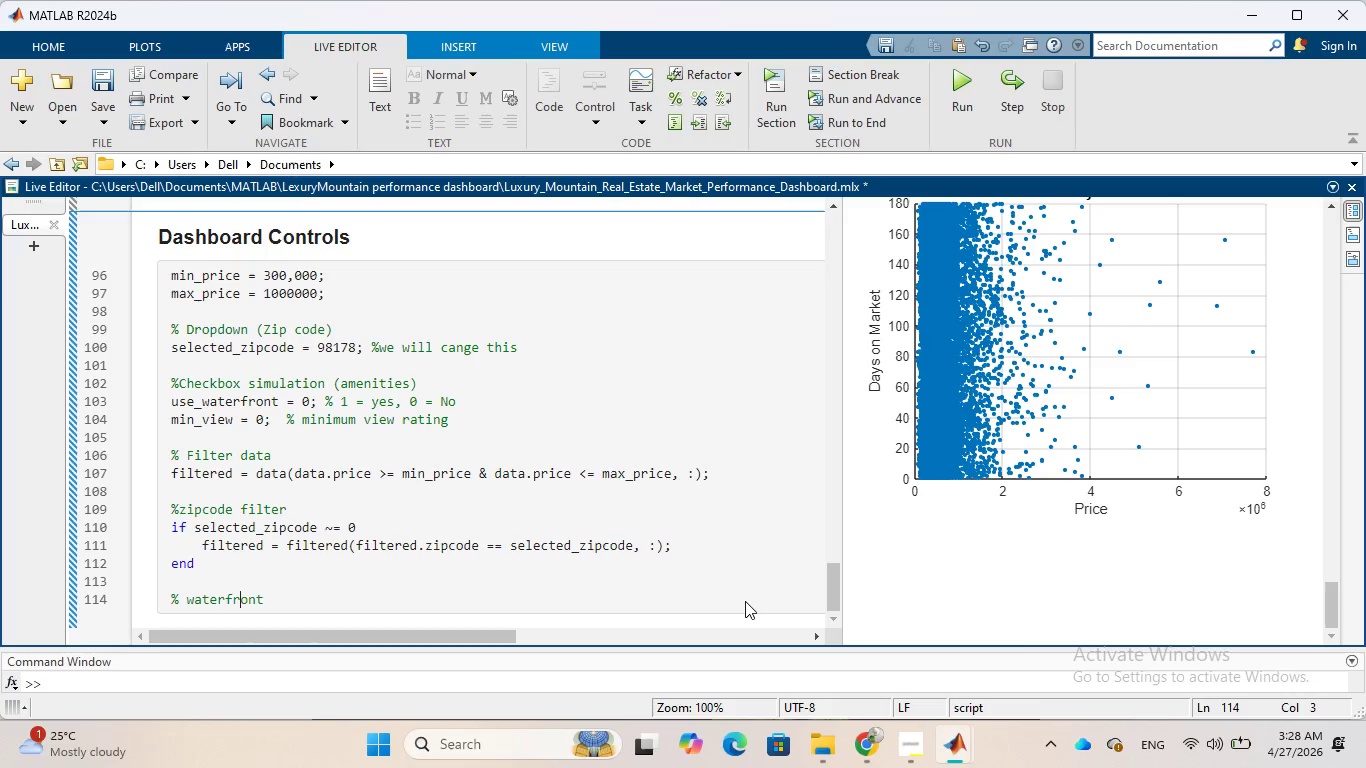 
key(ArrowRight)
 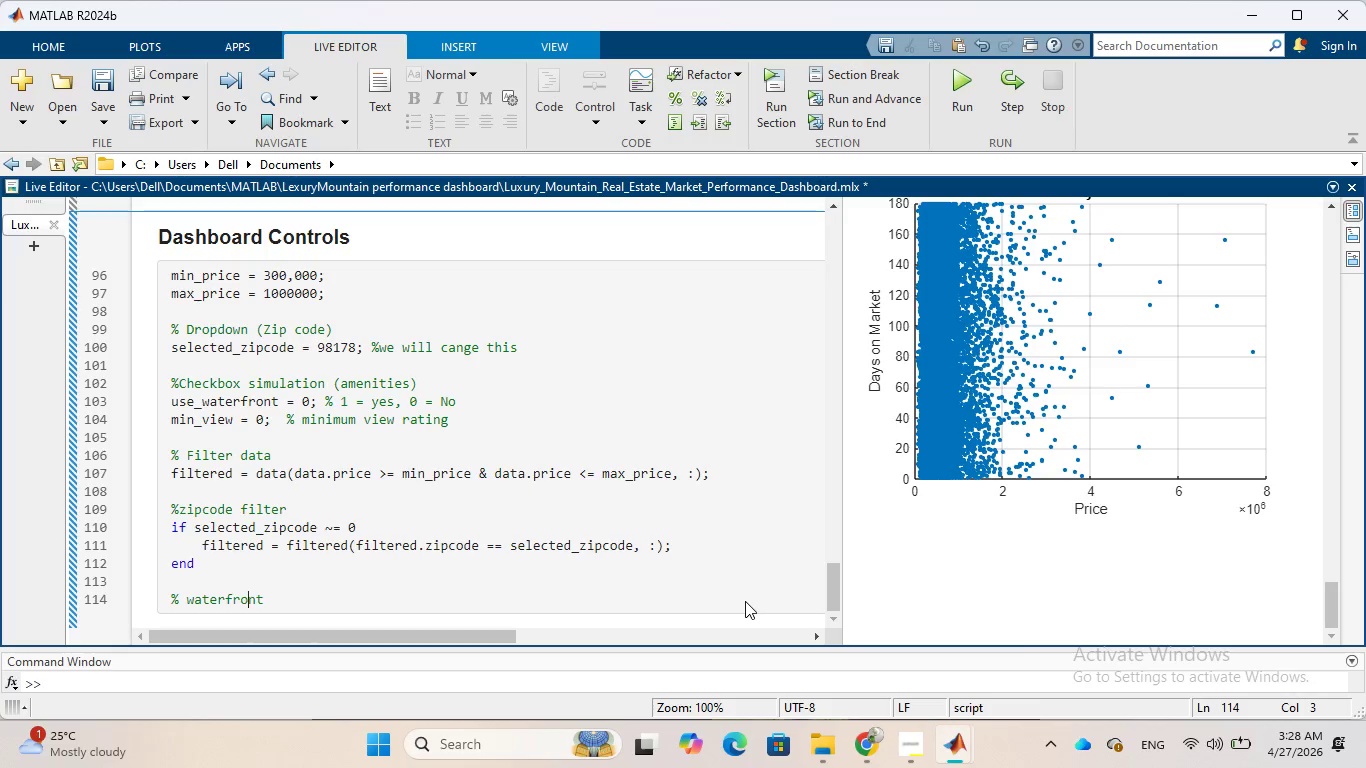 
key(ArrowRight)
 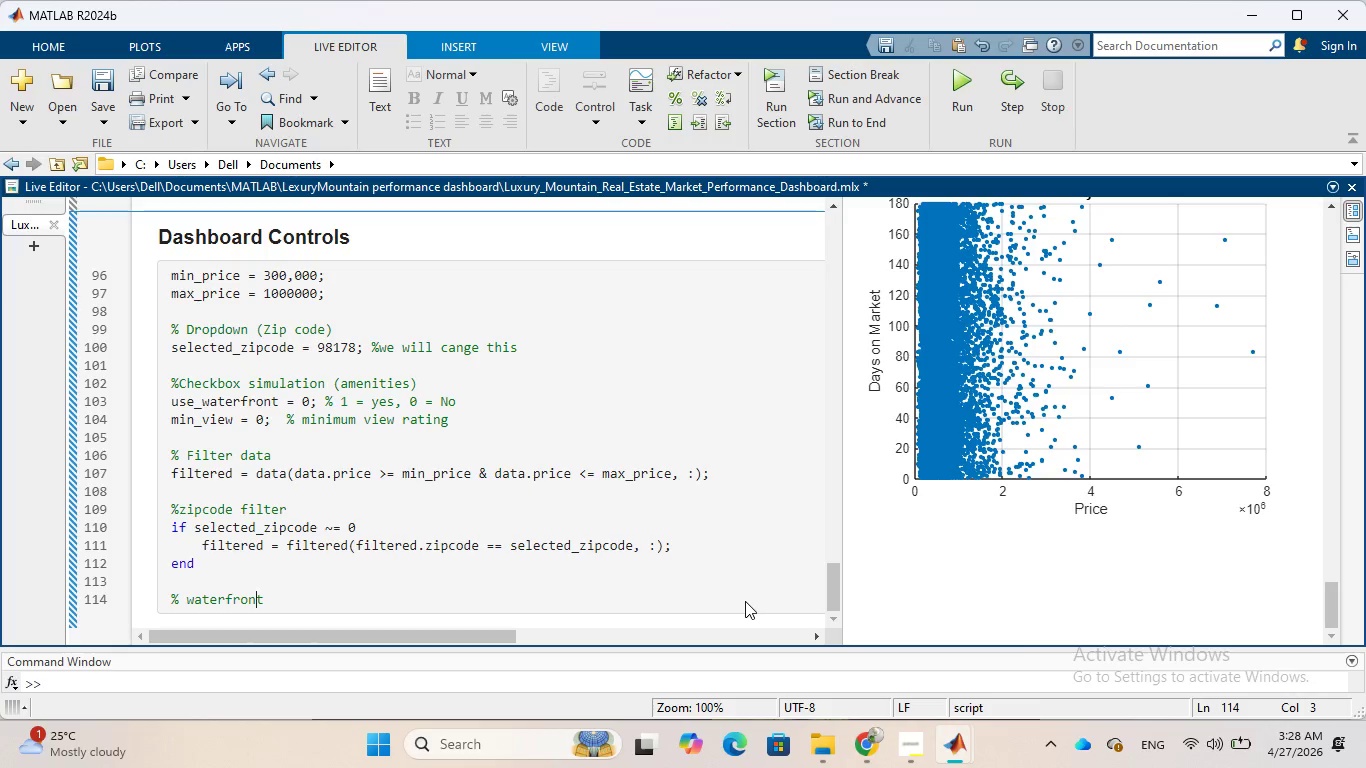 
key(ArrowRight)
 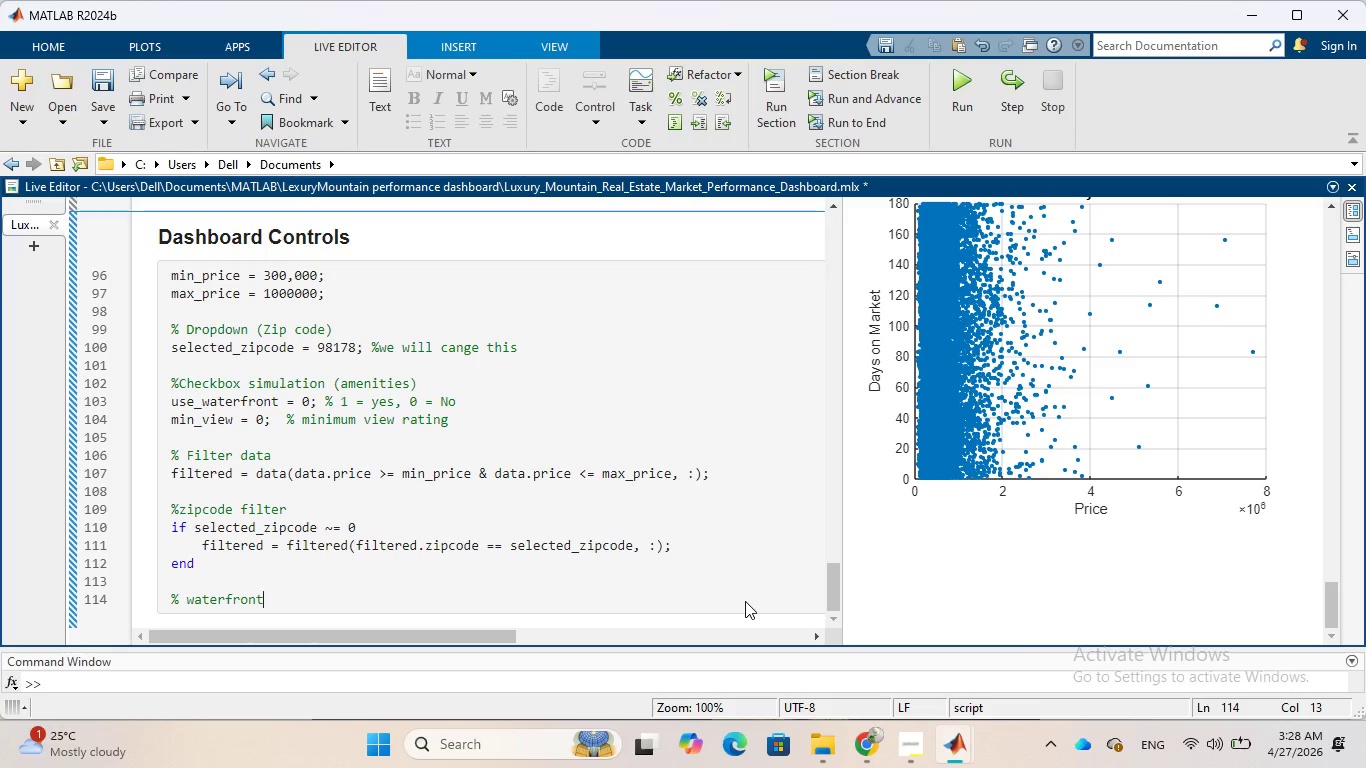 
type( filter)
 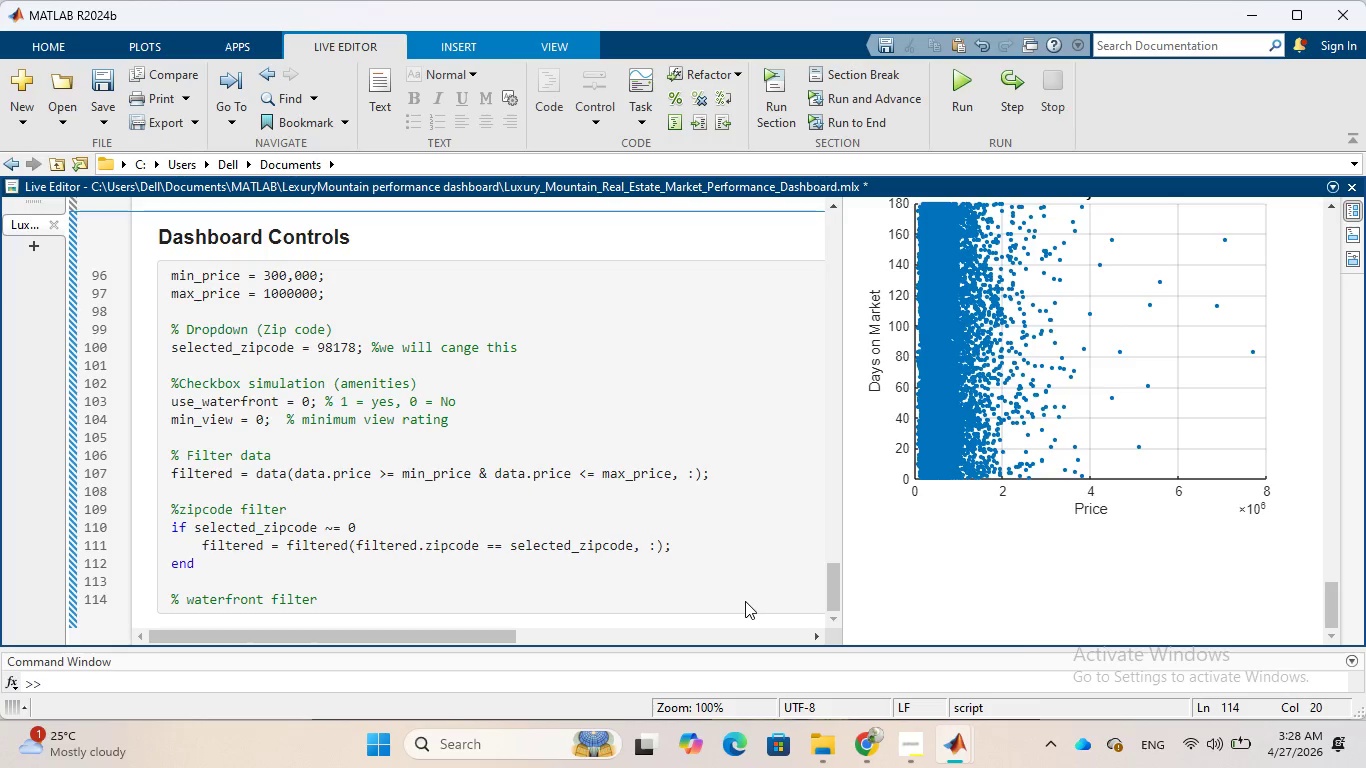 
wait(8.22)
 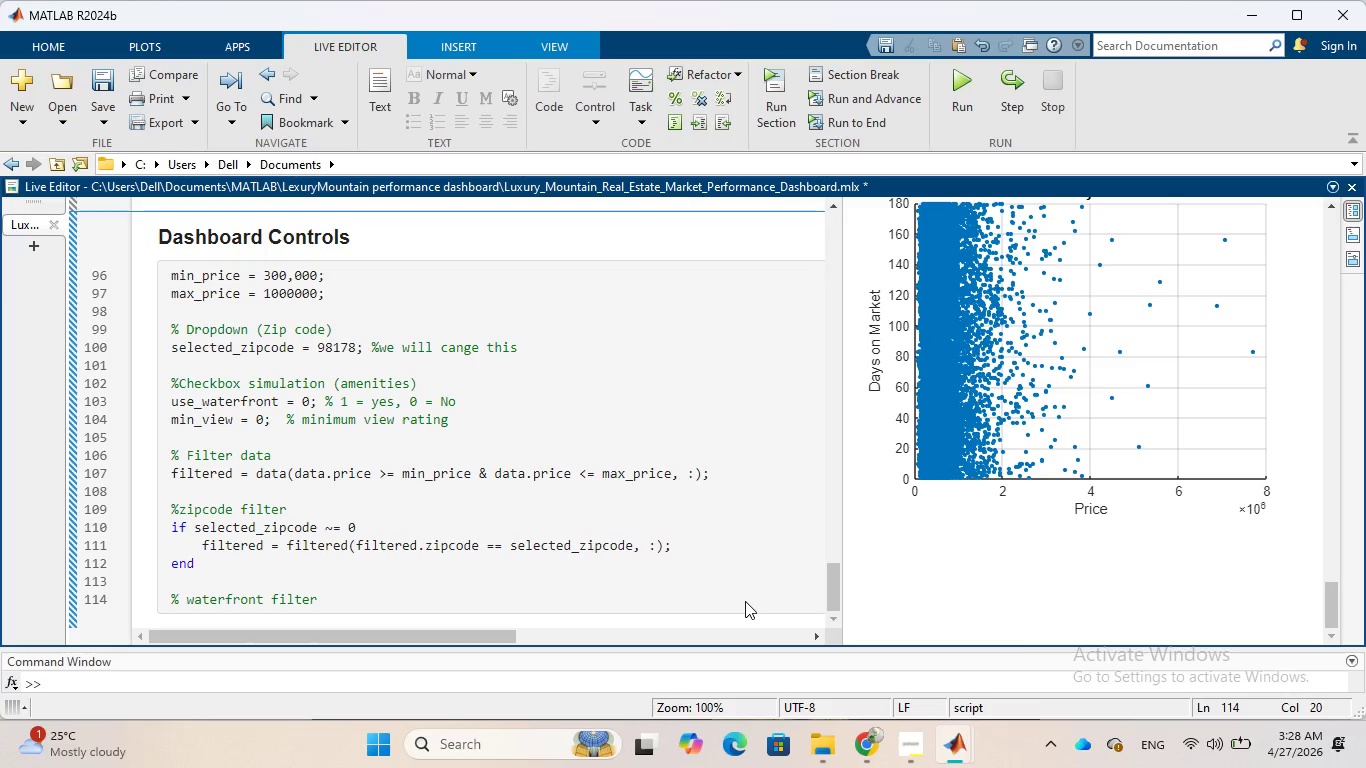 
key(Enter)
 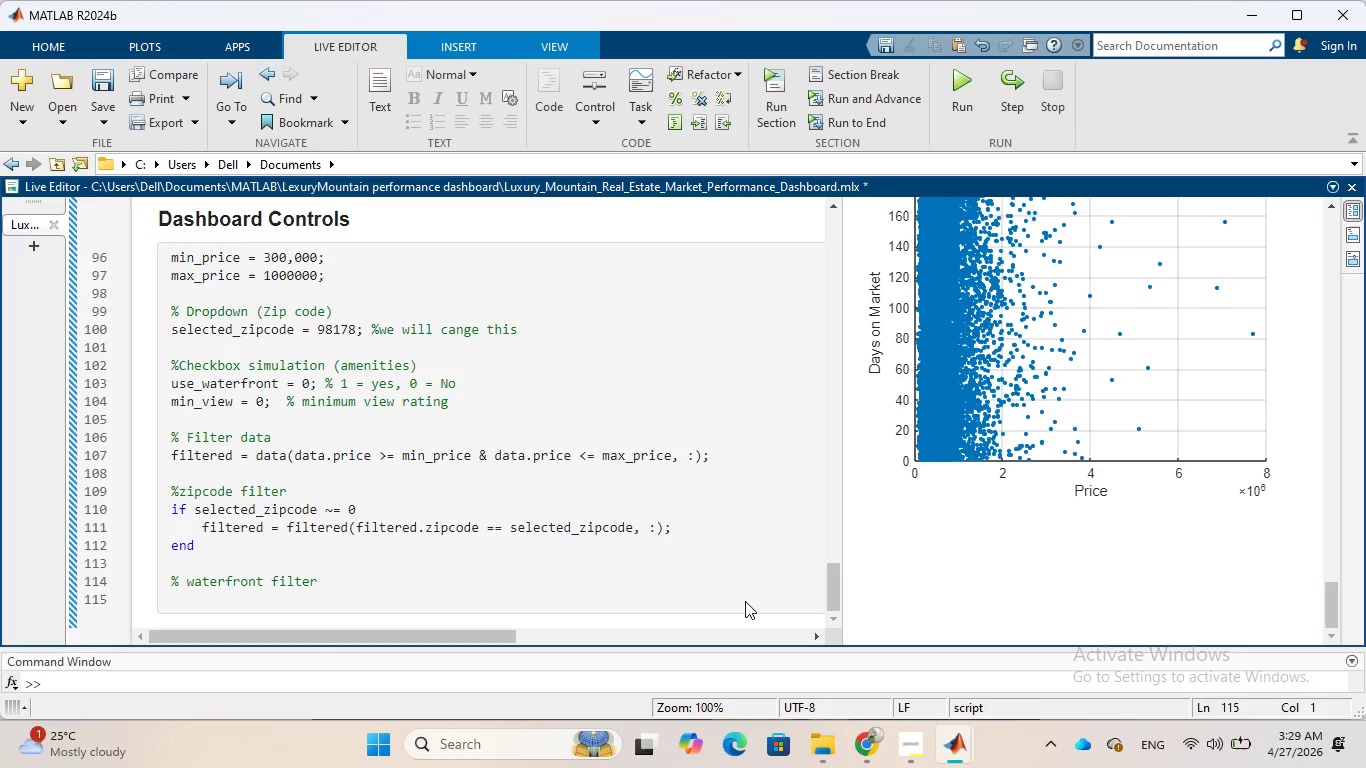 
key(Enter)
 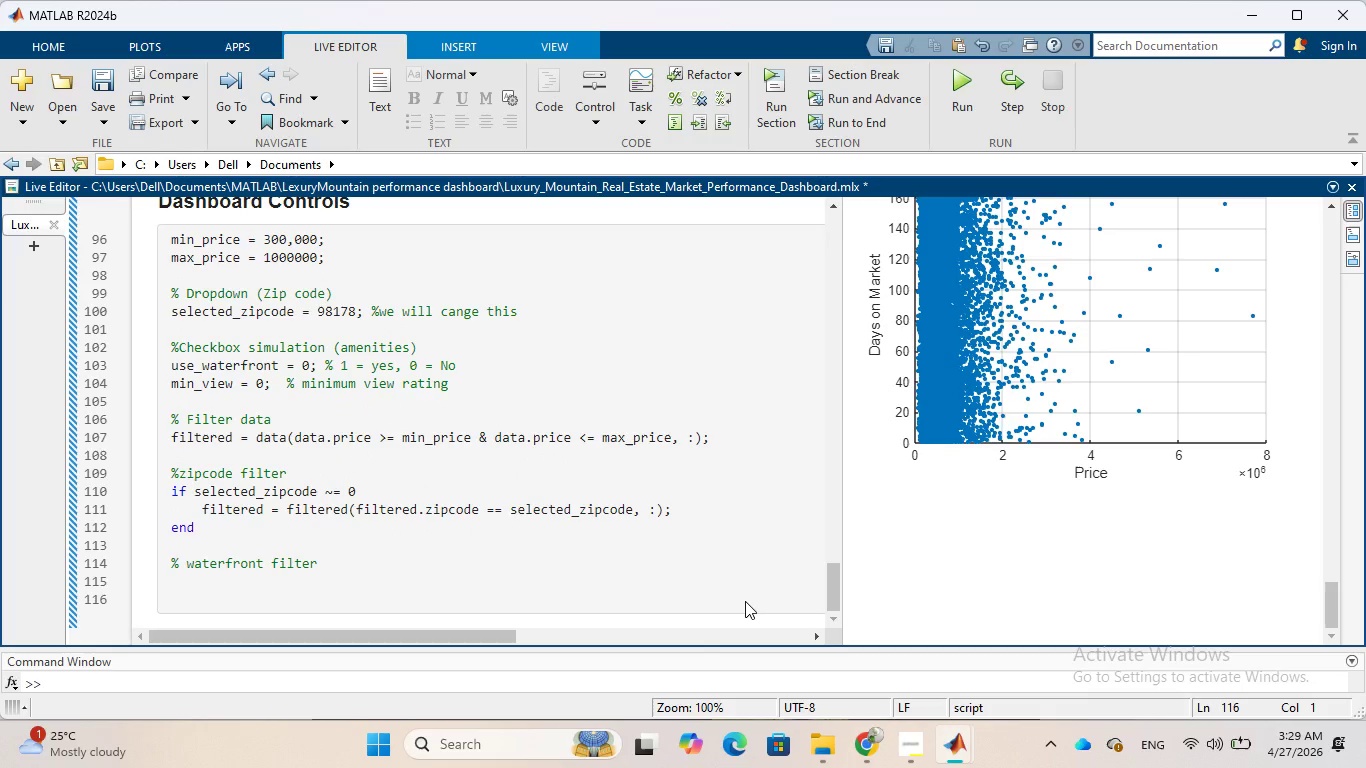 
type(if )
 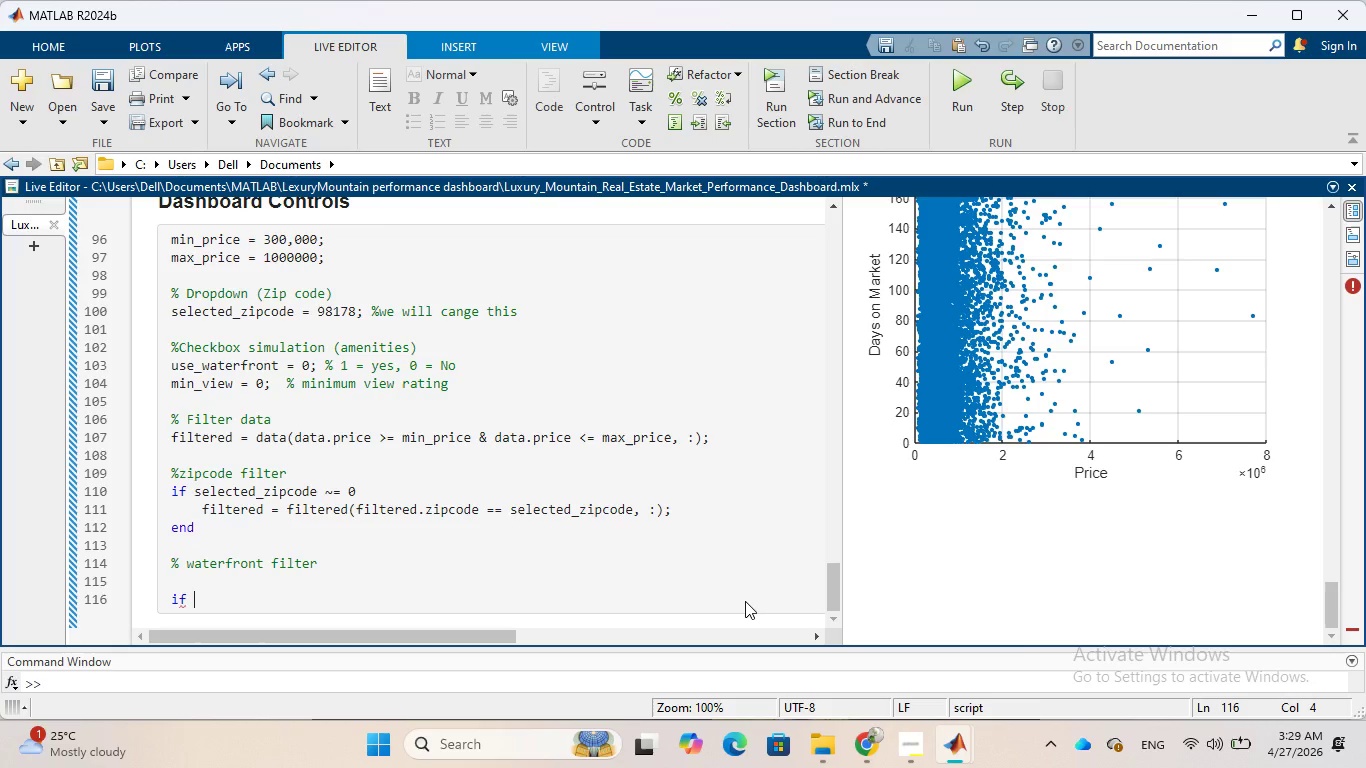 
type(use)
 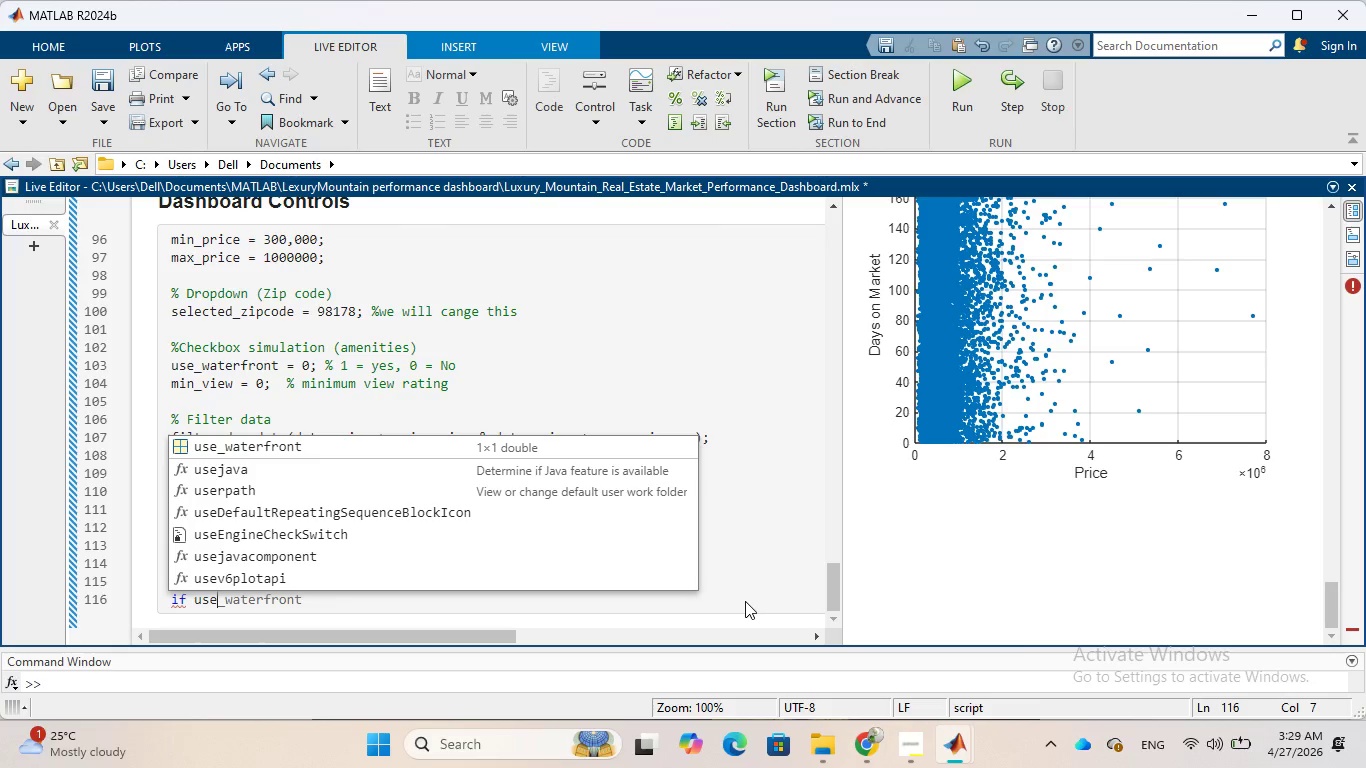 
key(Shift+Minus)
 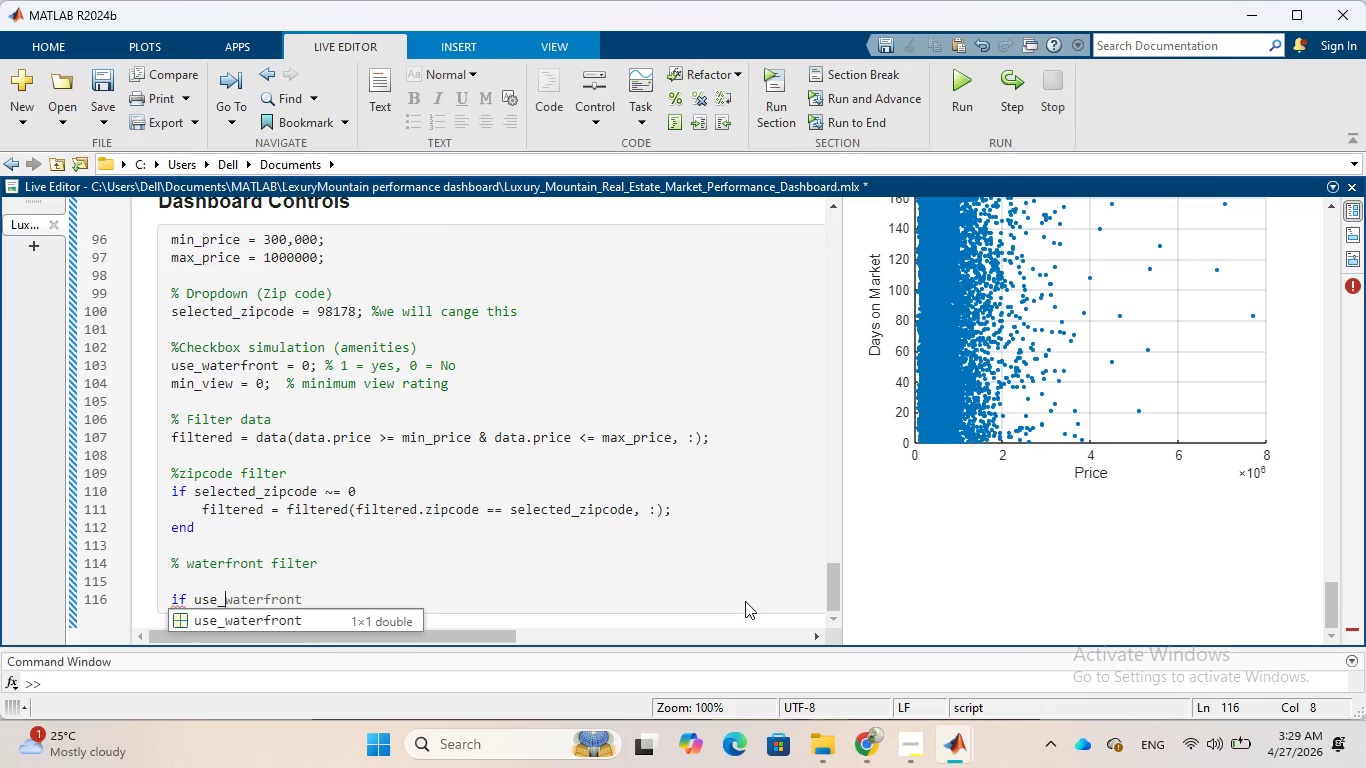 
key(Tab)
 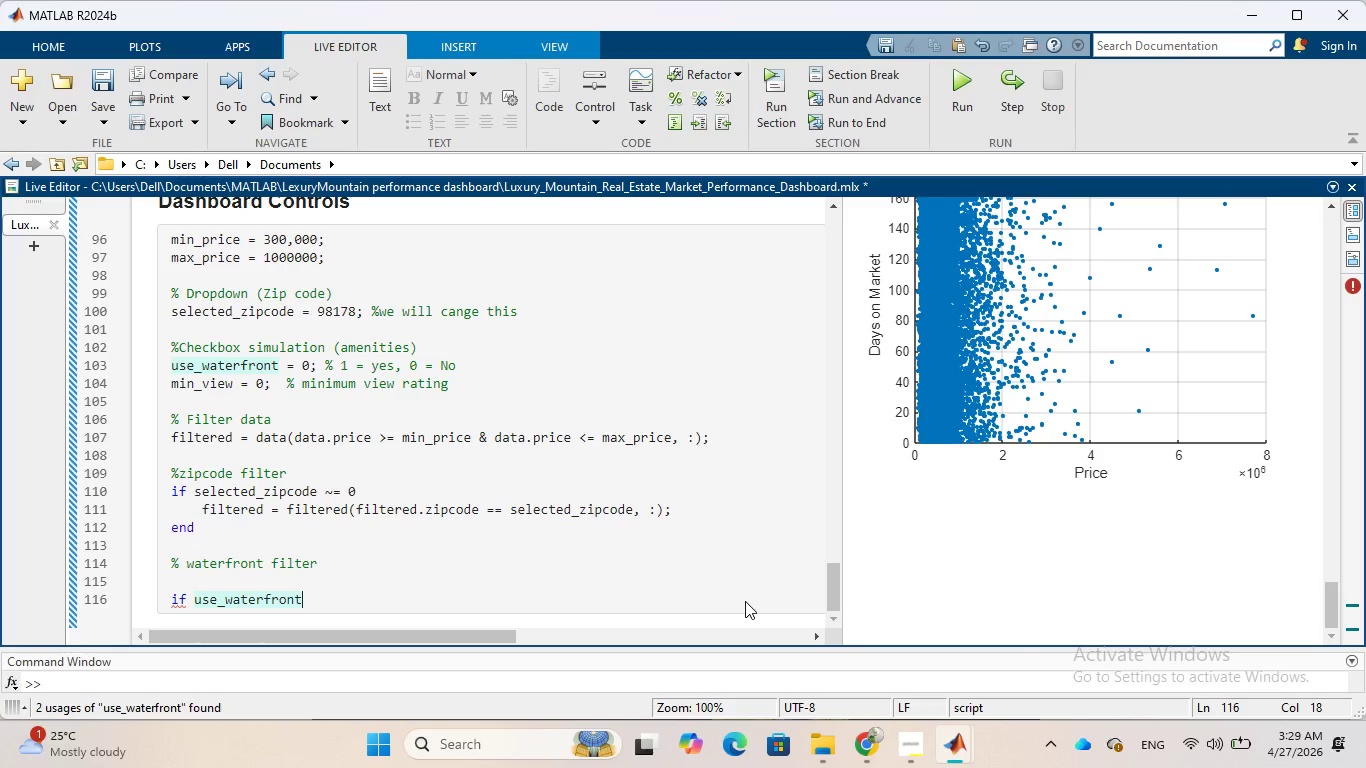 
wait(5.42)
 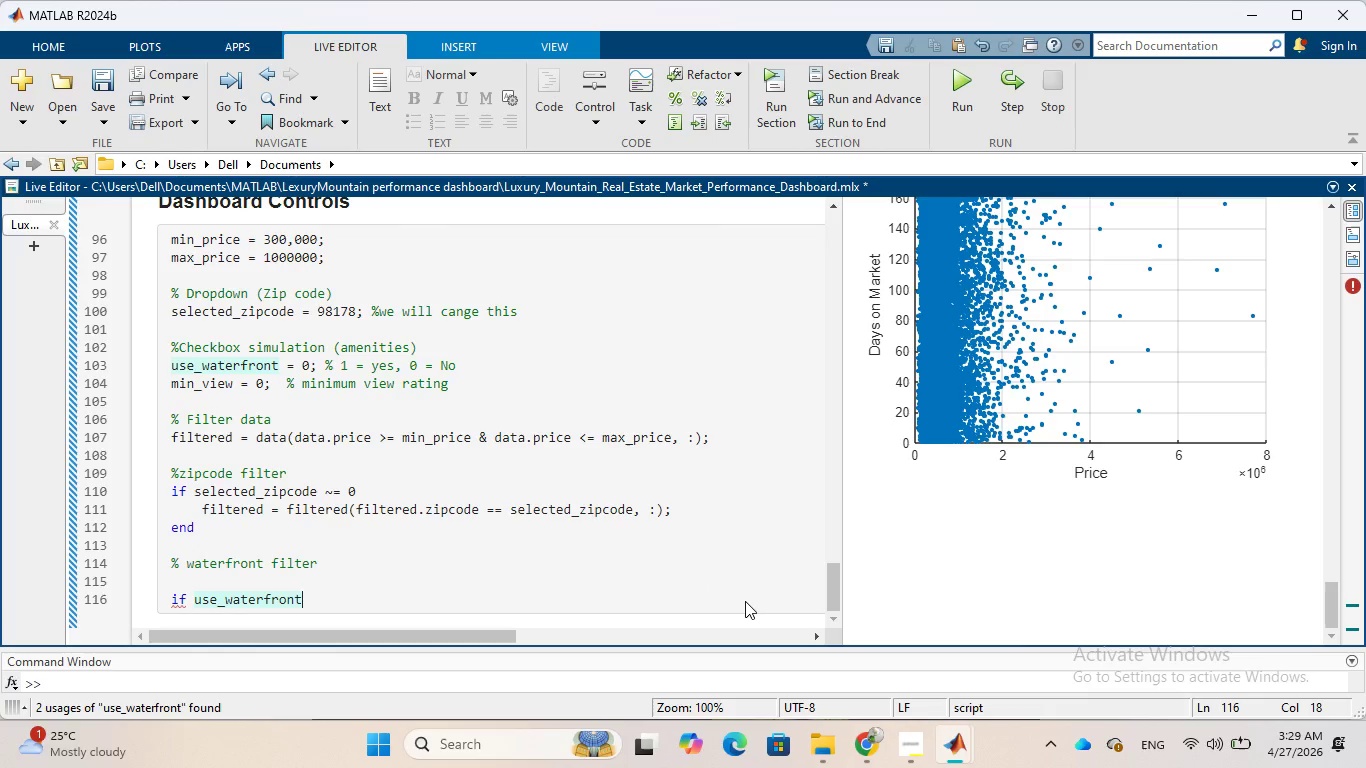 
key(Space)
 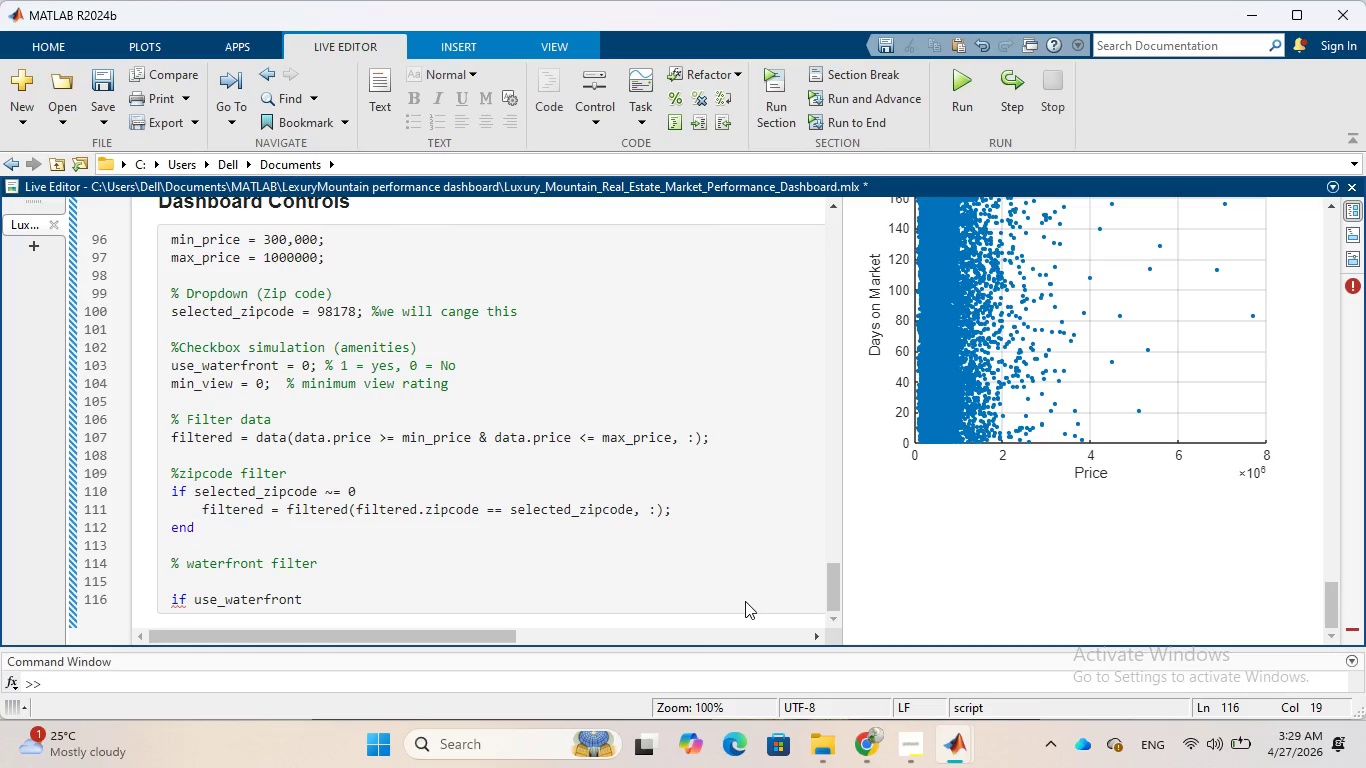 
key(Equal)
 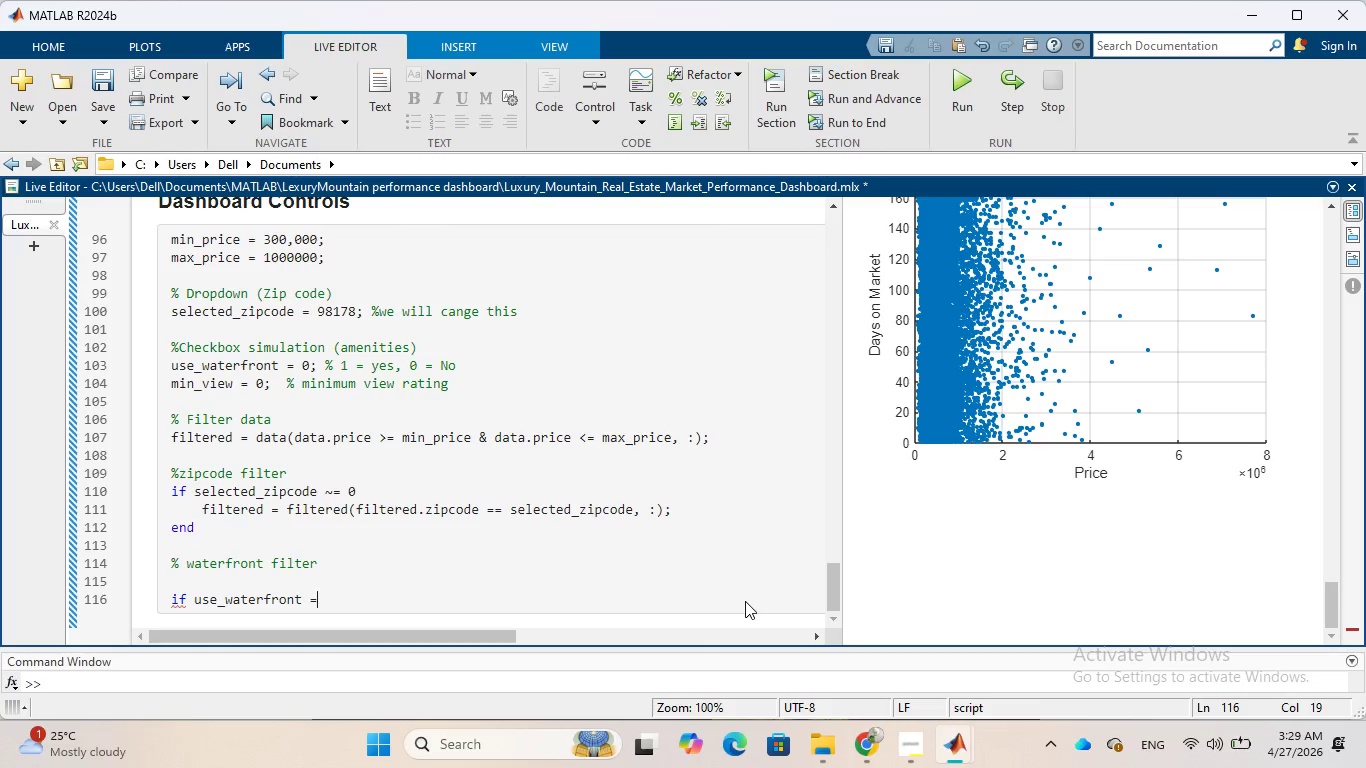 
key(Equal)
 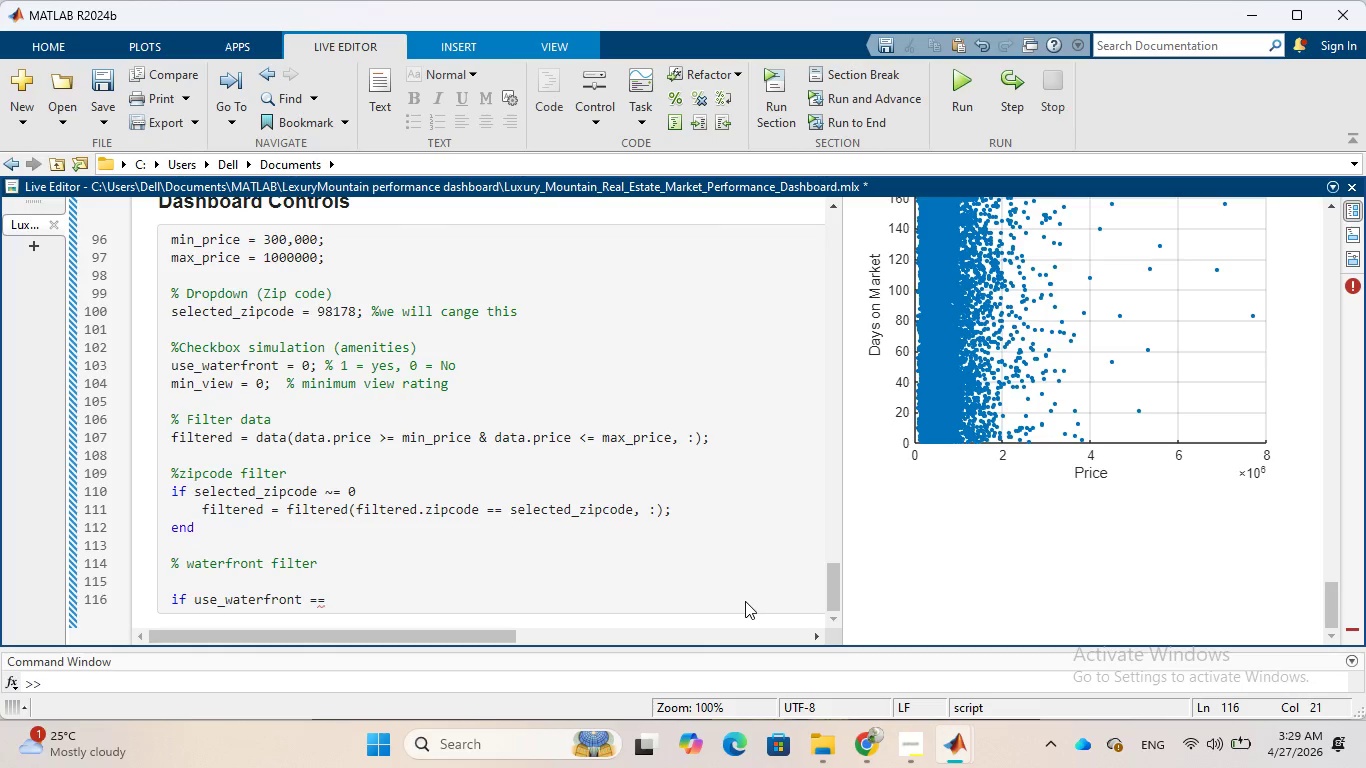 
key(Space)
 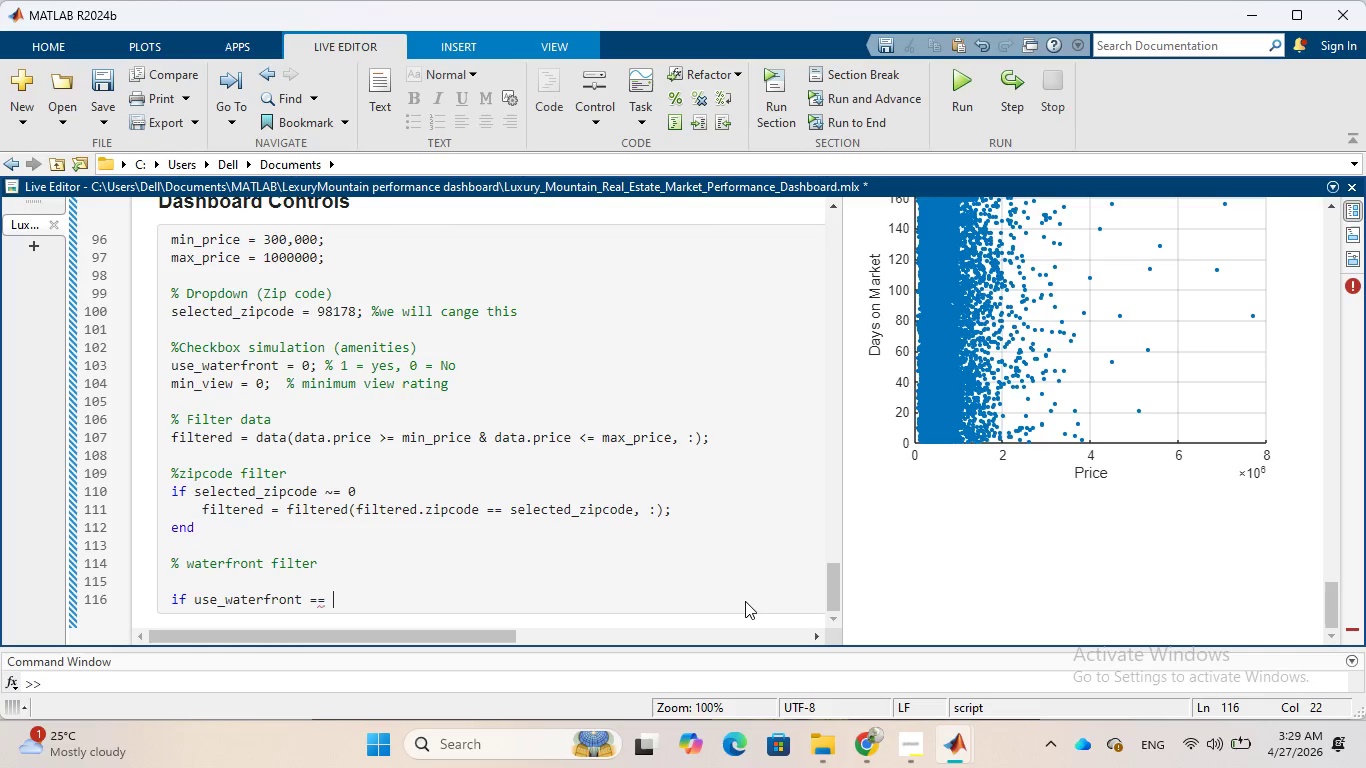 
key(1)
 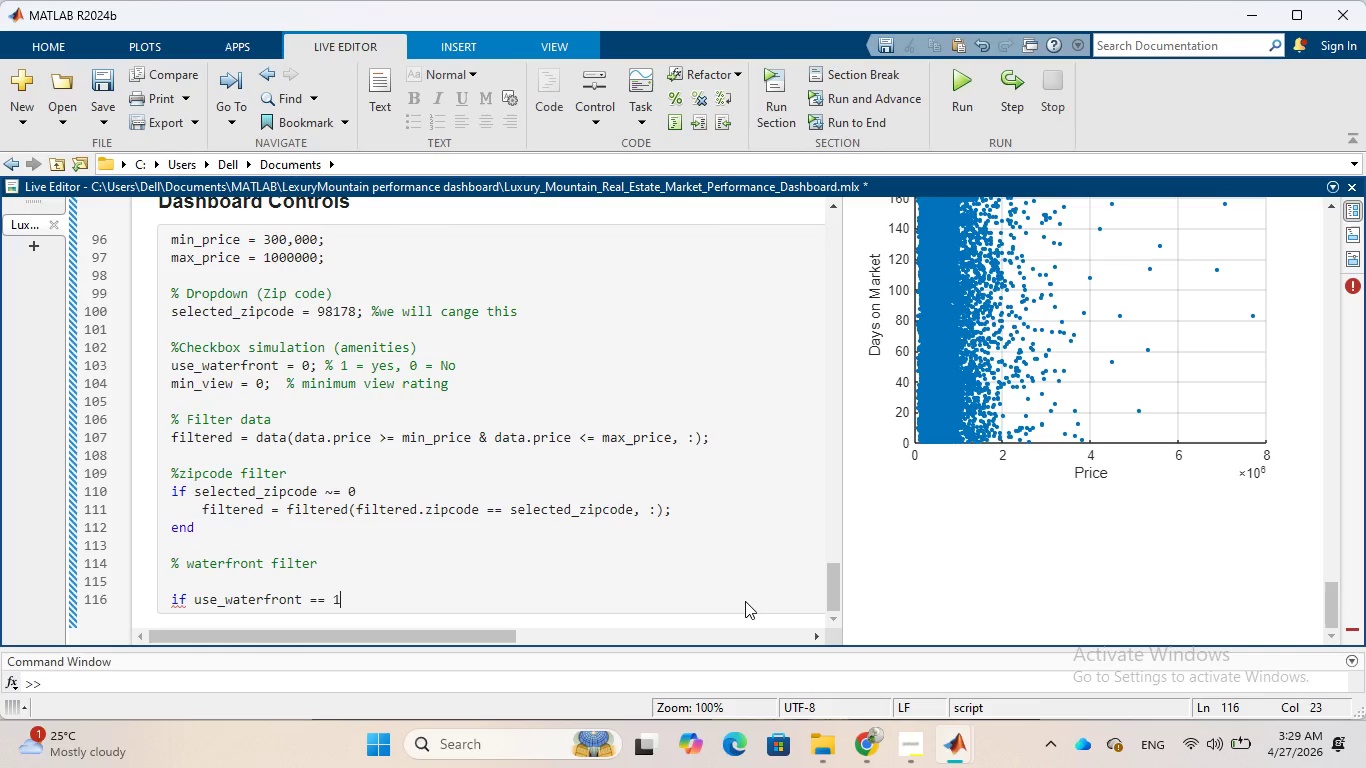 
key(Enter)
 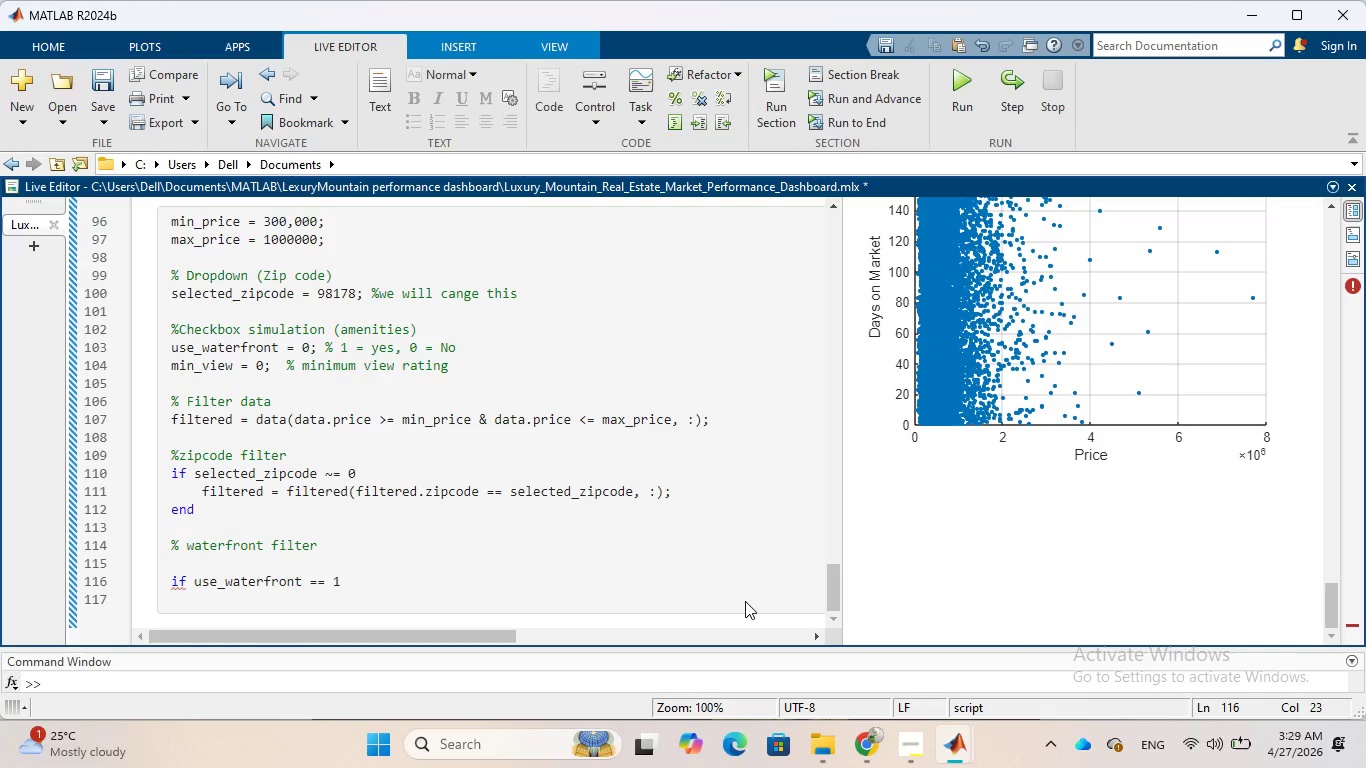 
type(filtered = )
 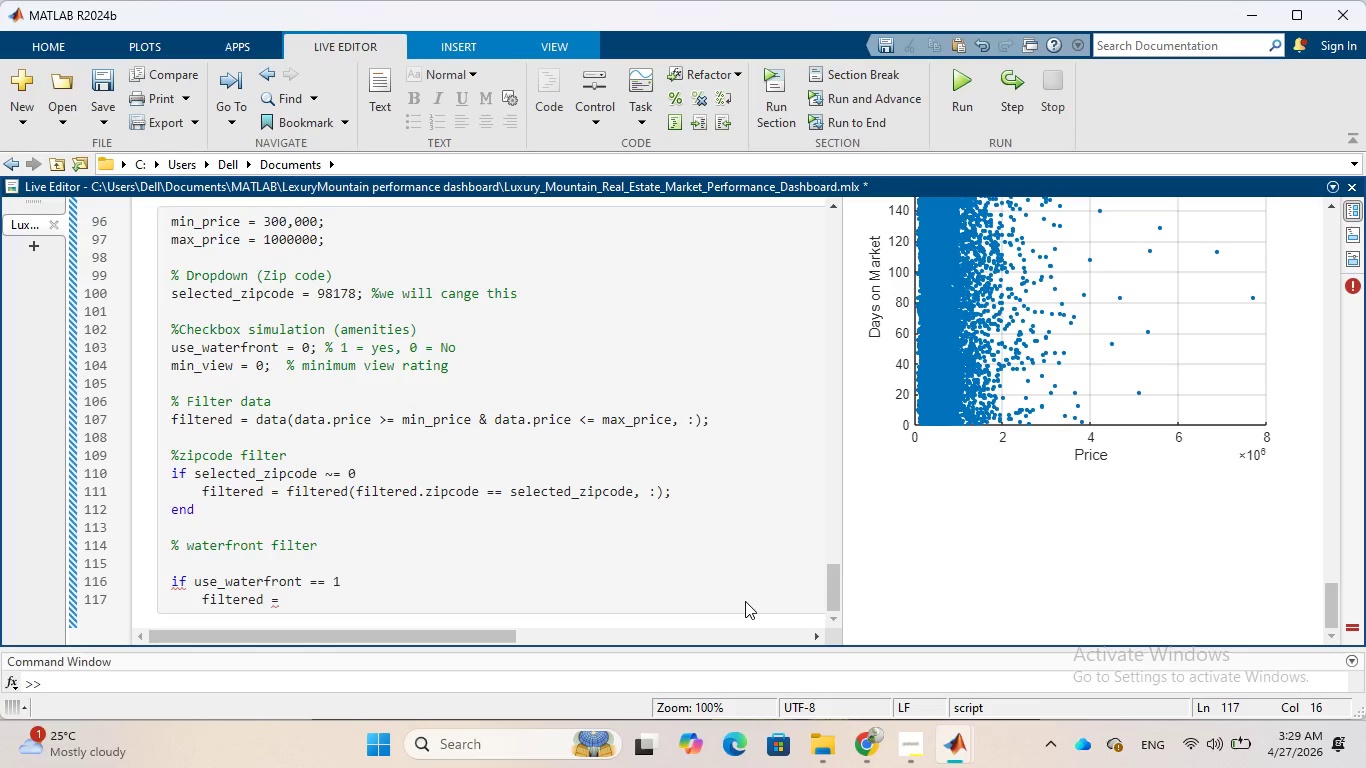 
type(filtered)
 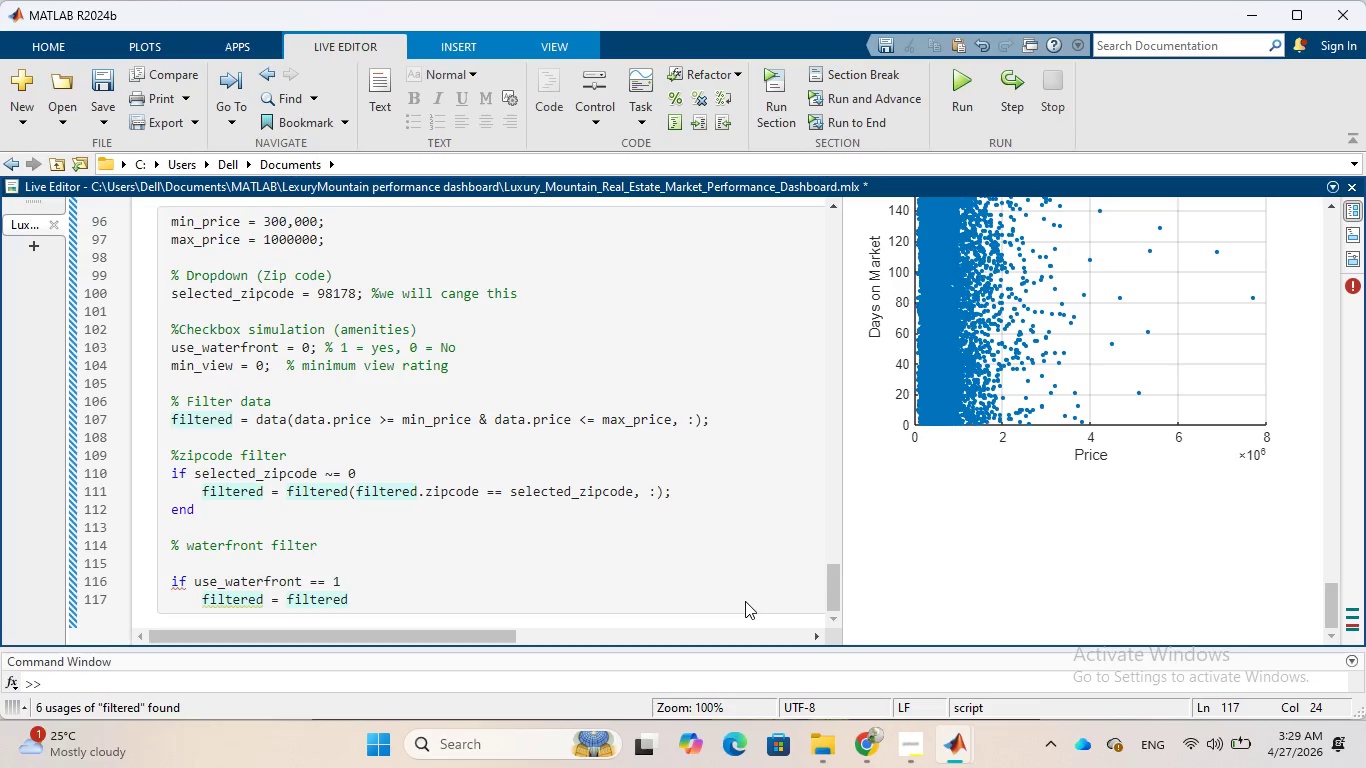 
type((filtered.view >=)
 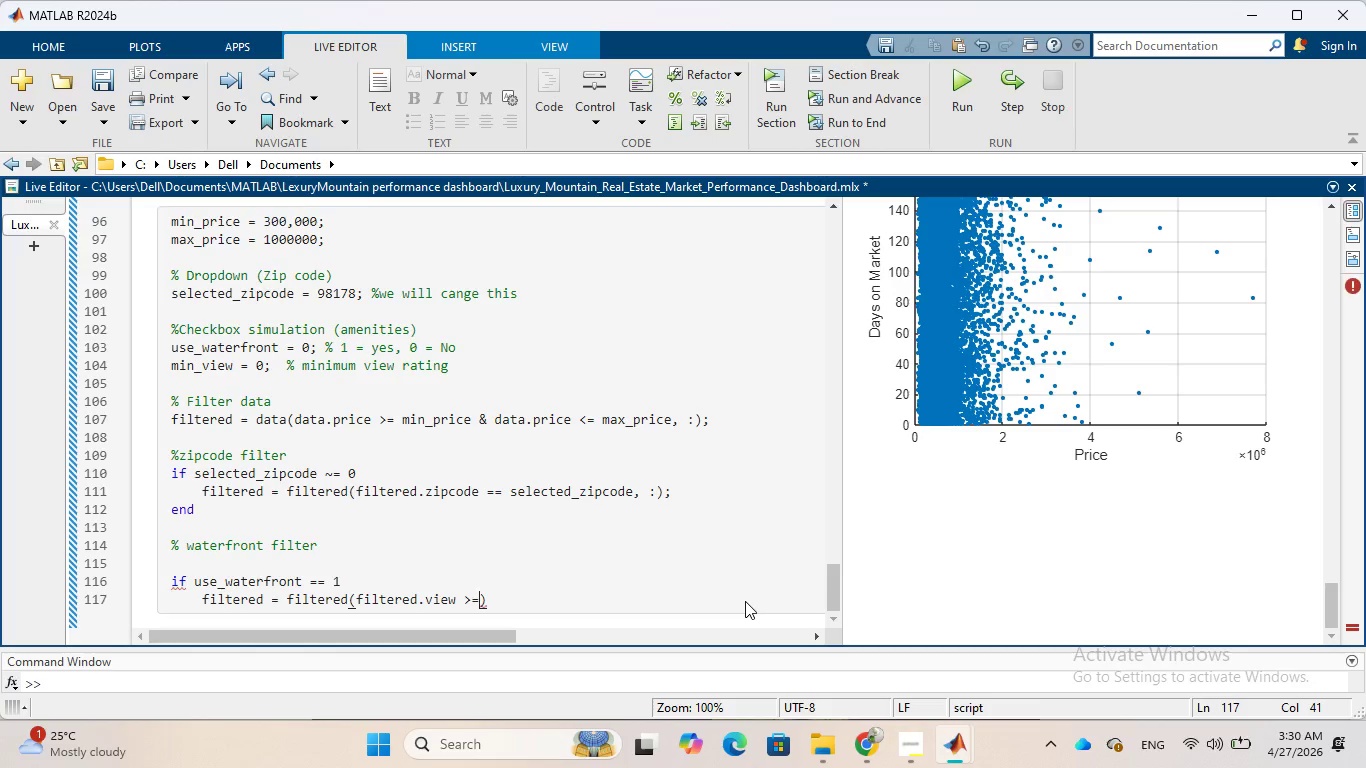 
wait(7.81)
 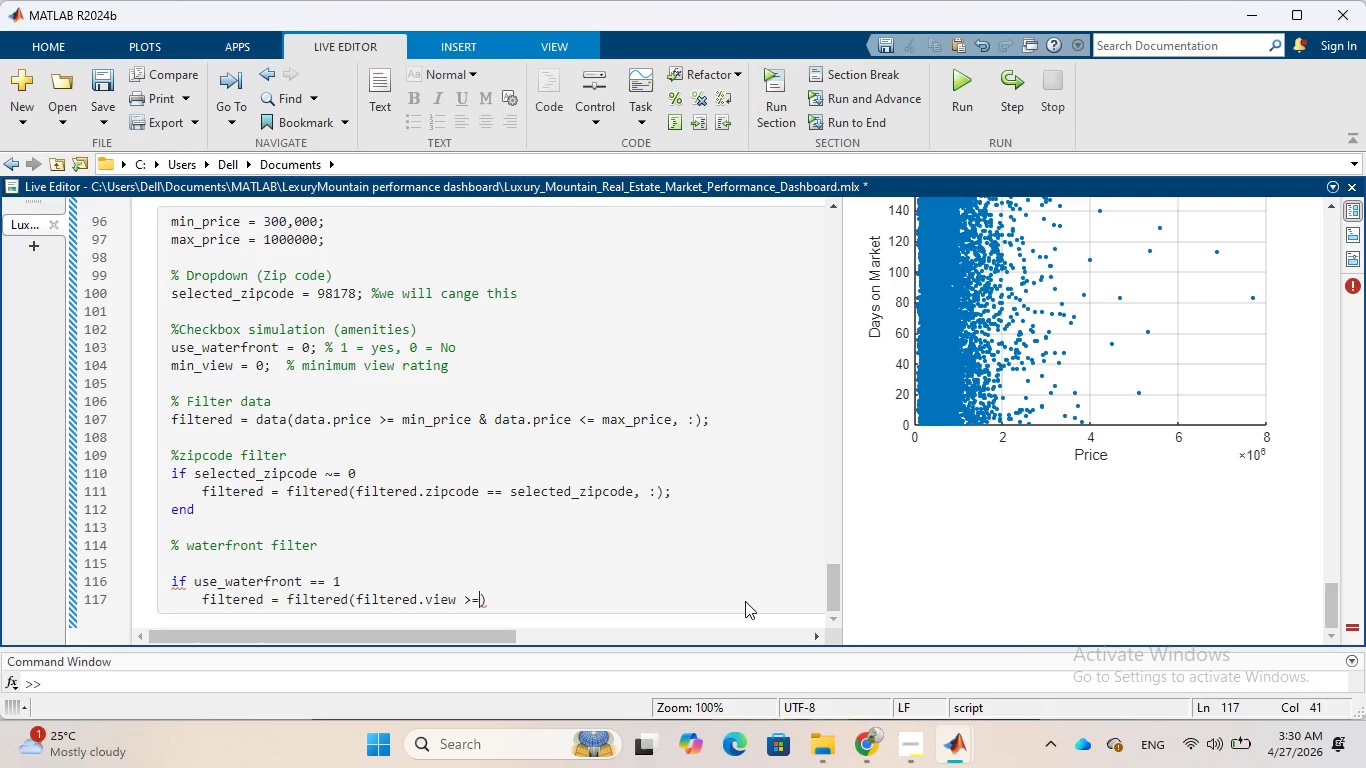 
type( min)
key(Tab)
 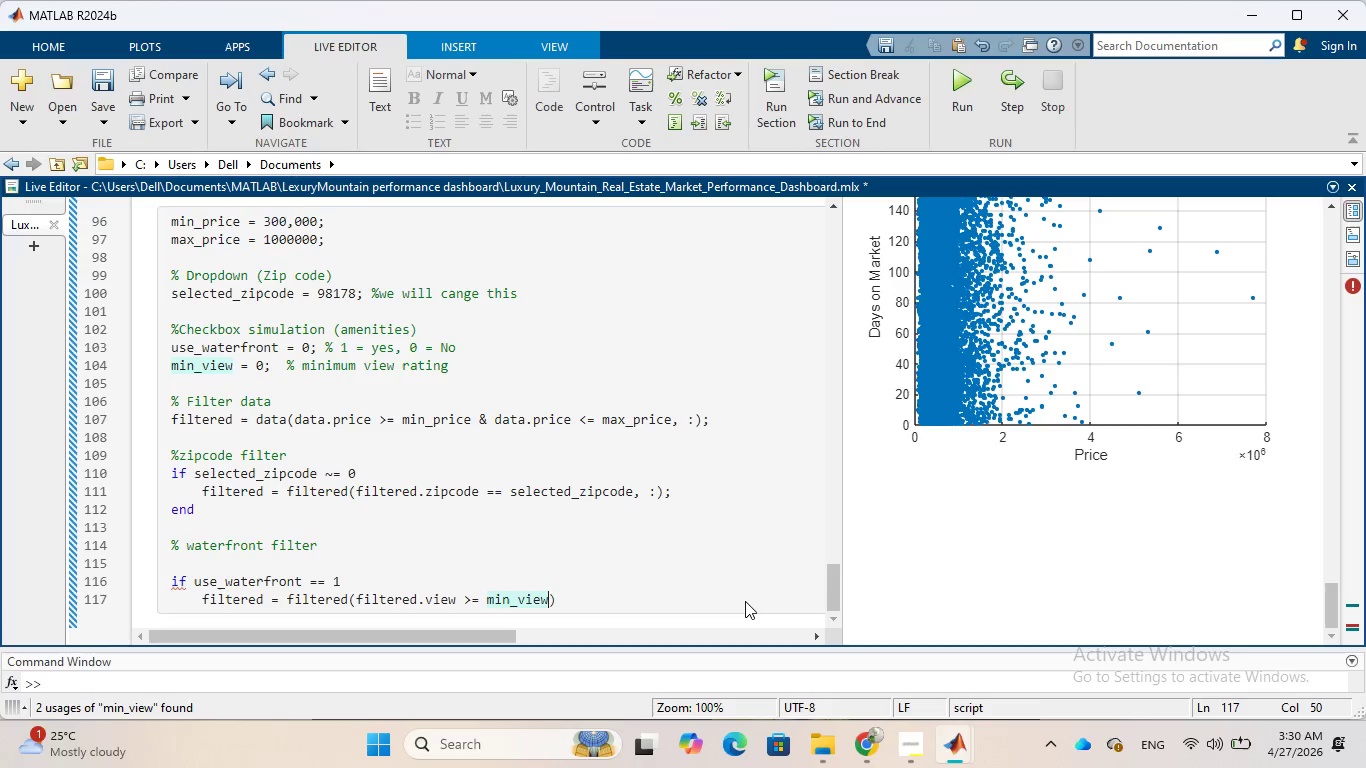 
wait(5.14)
 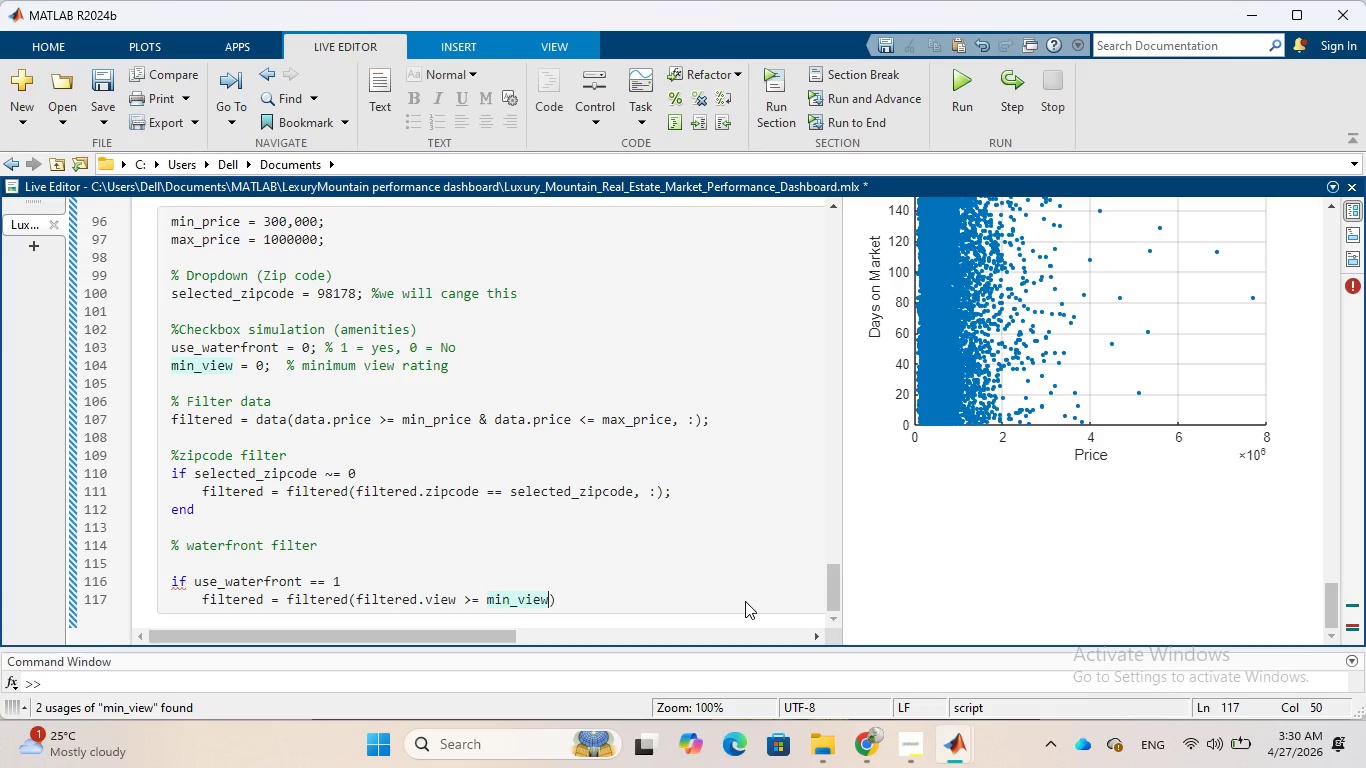 
key(Comma)
 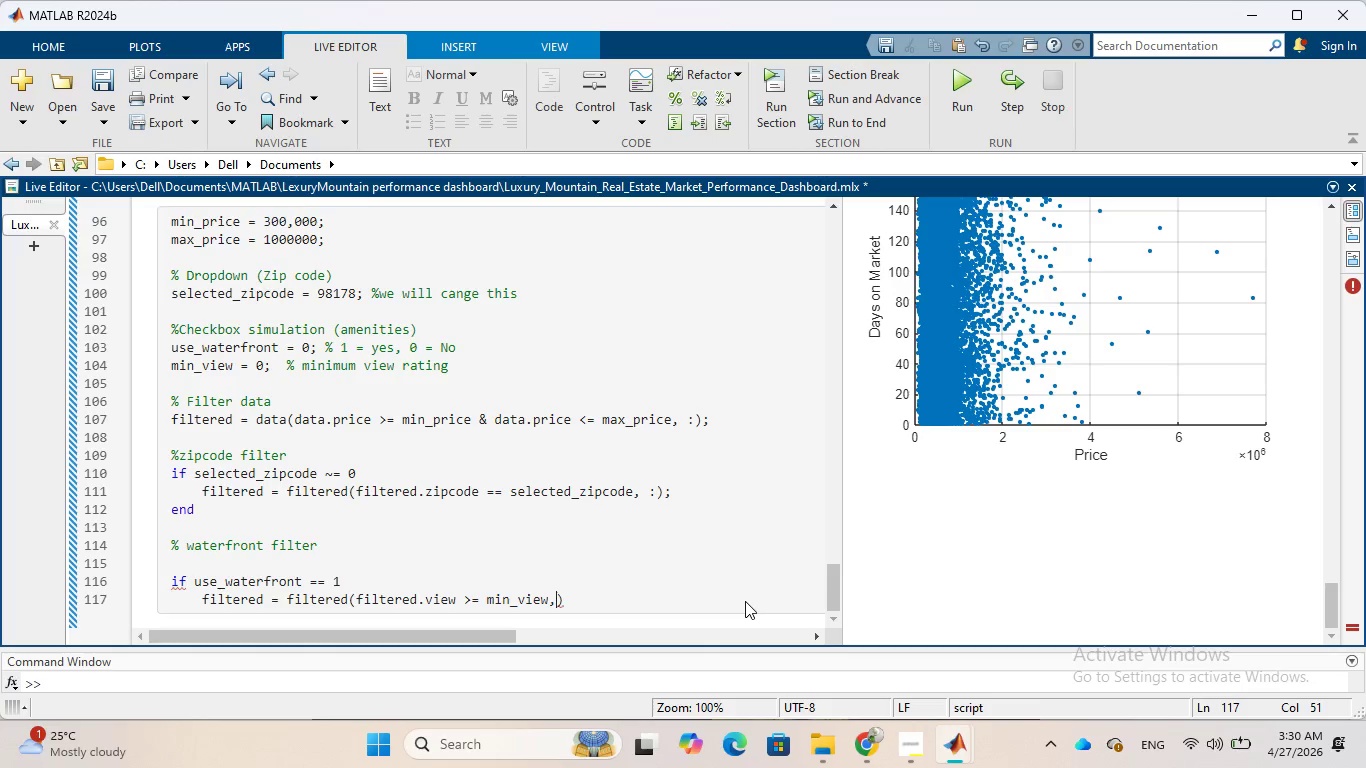 
key(Space)
 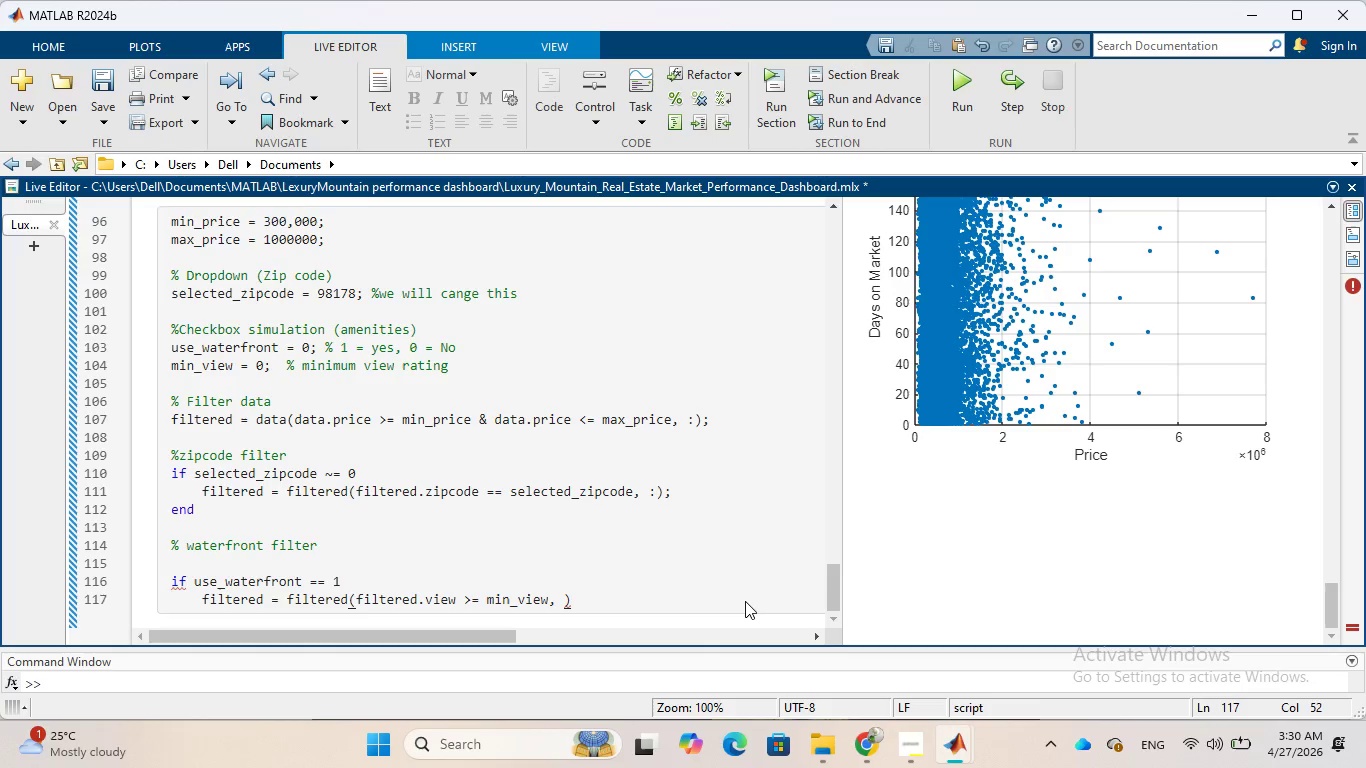 
key(Shift+Semicolon)
 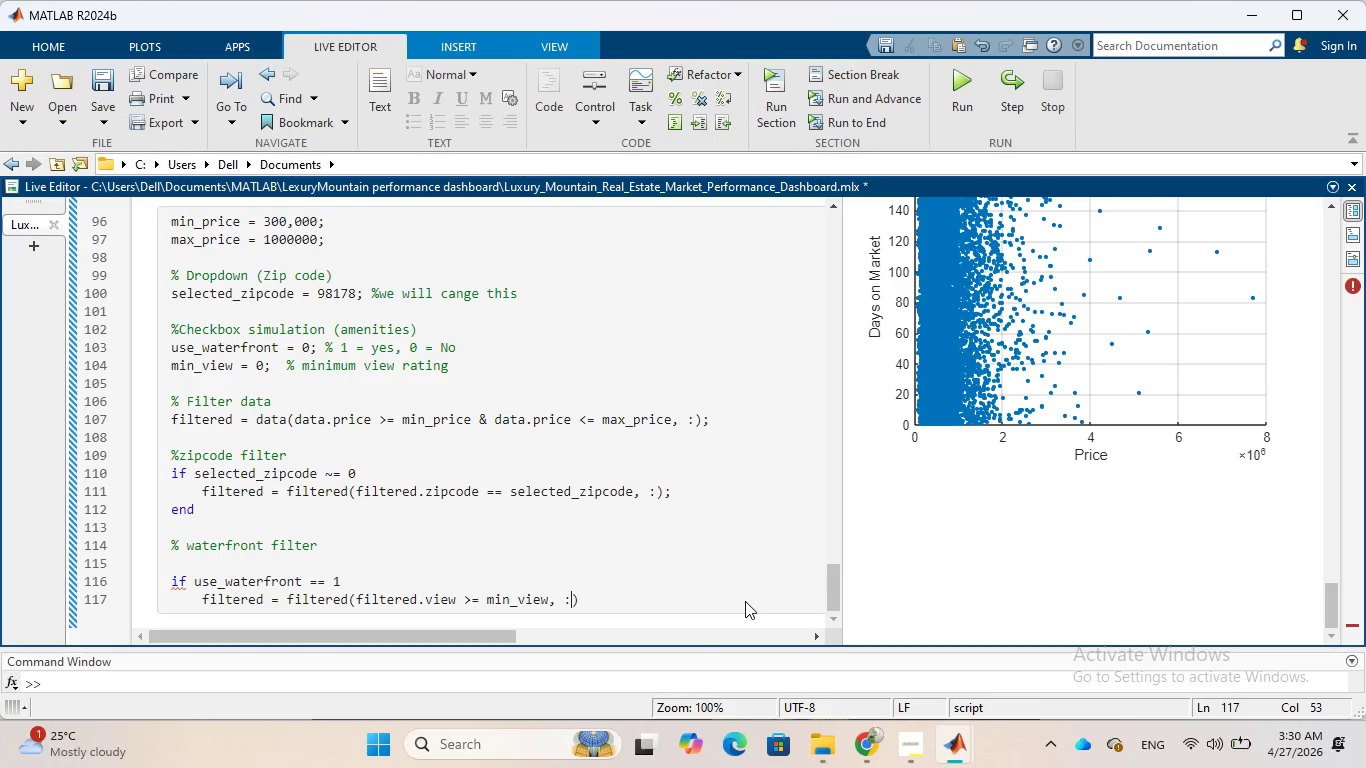 
key(ArrowRight)
 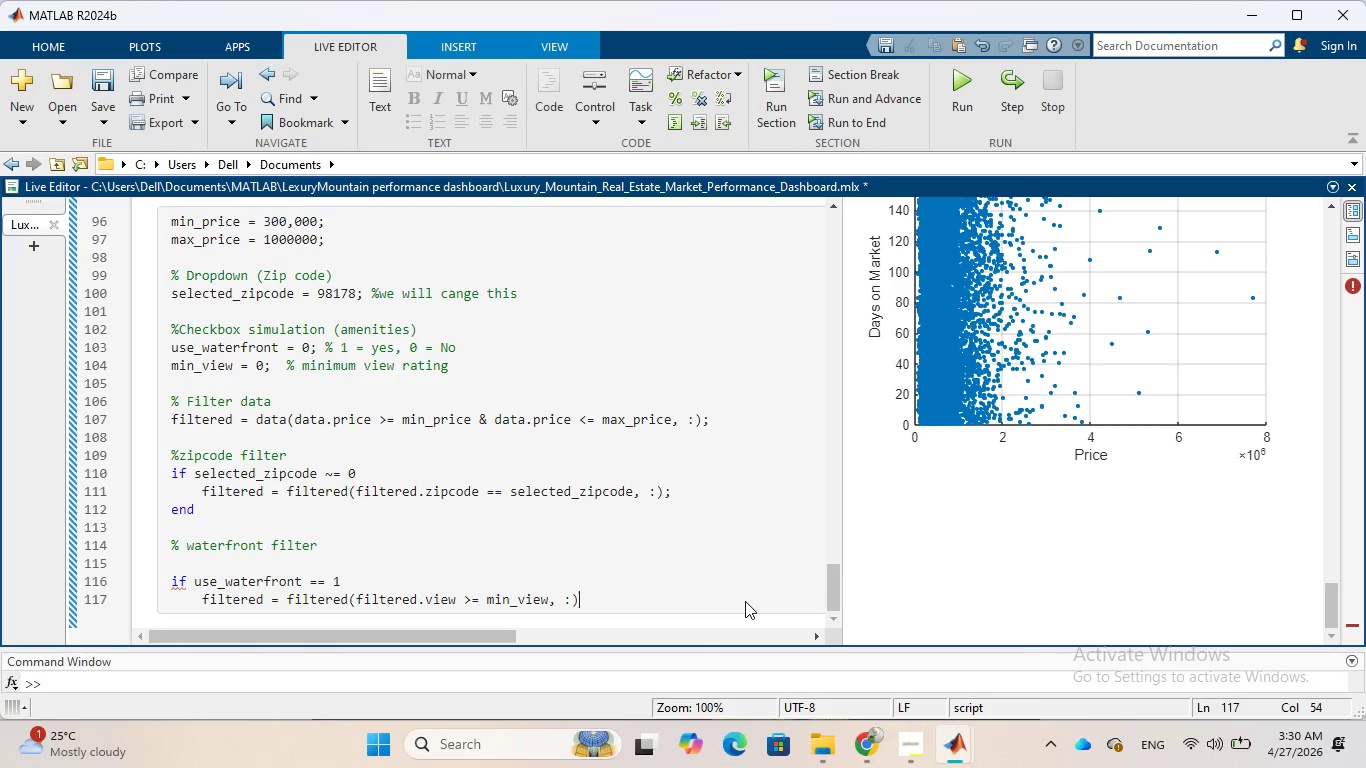 
key(Semicolon)
 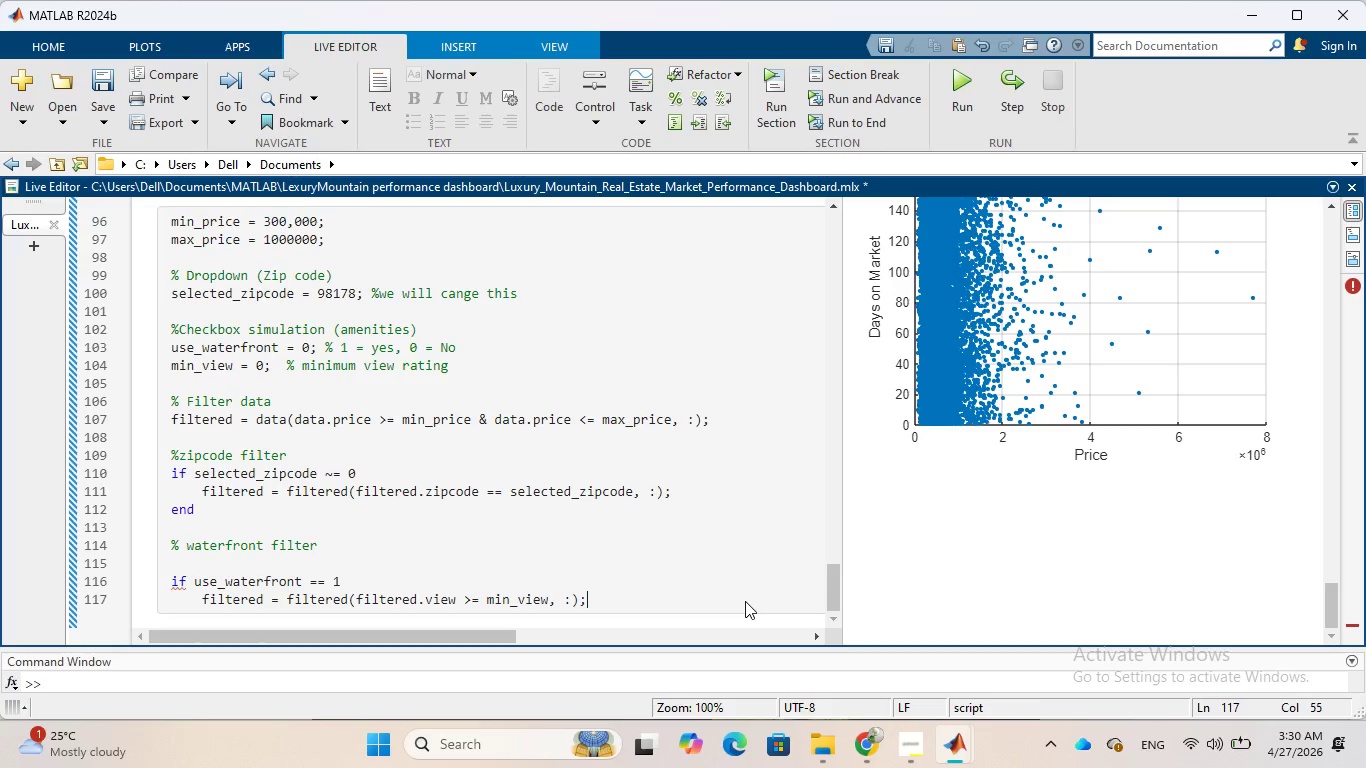 
wait(9.95)
 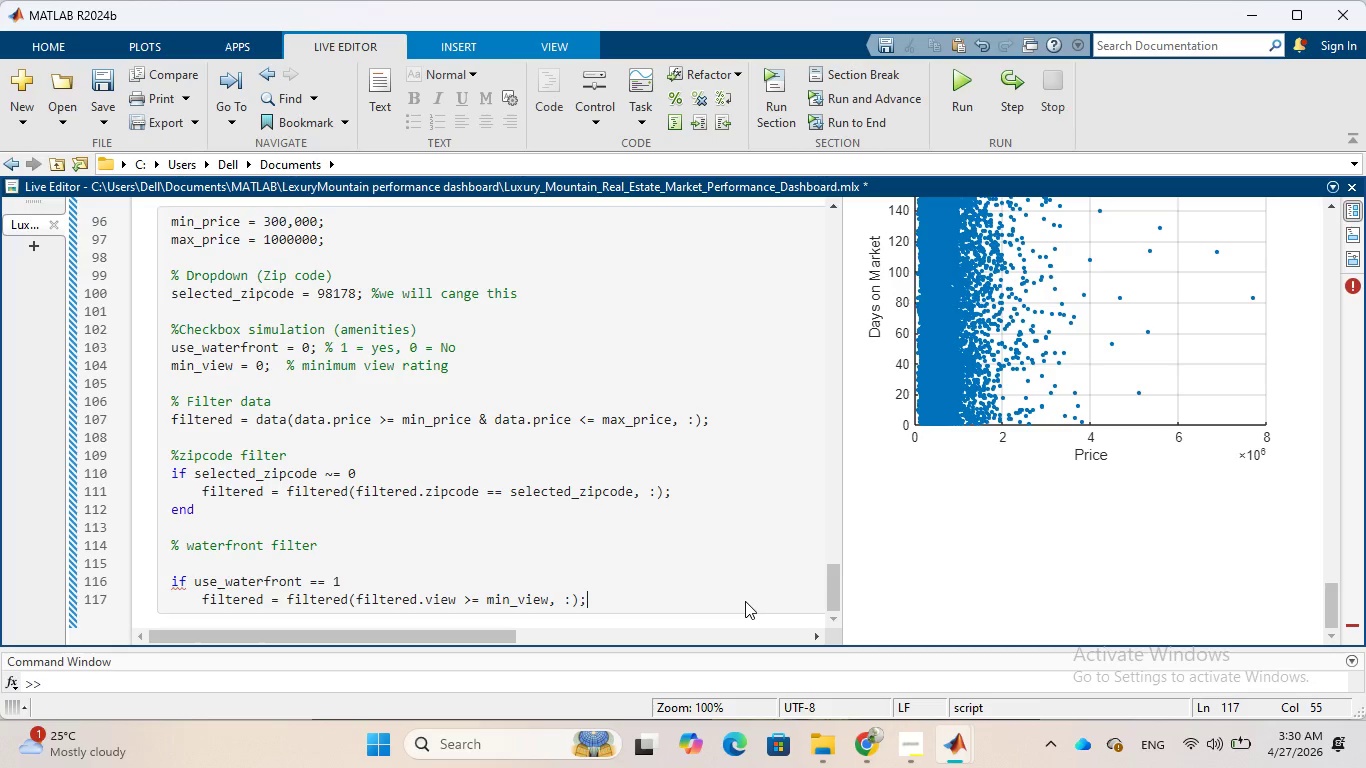 
key(Enter)
 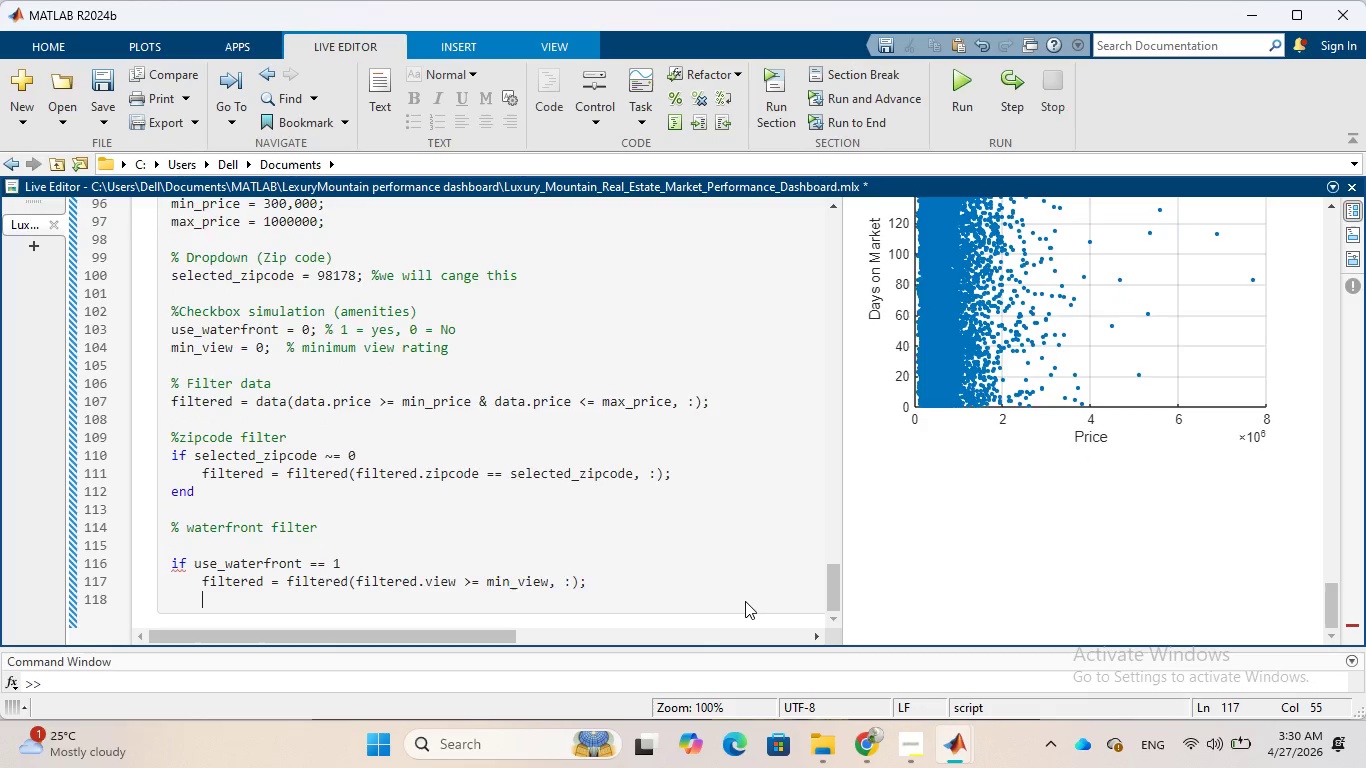 
key(Enter)
 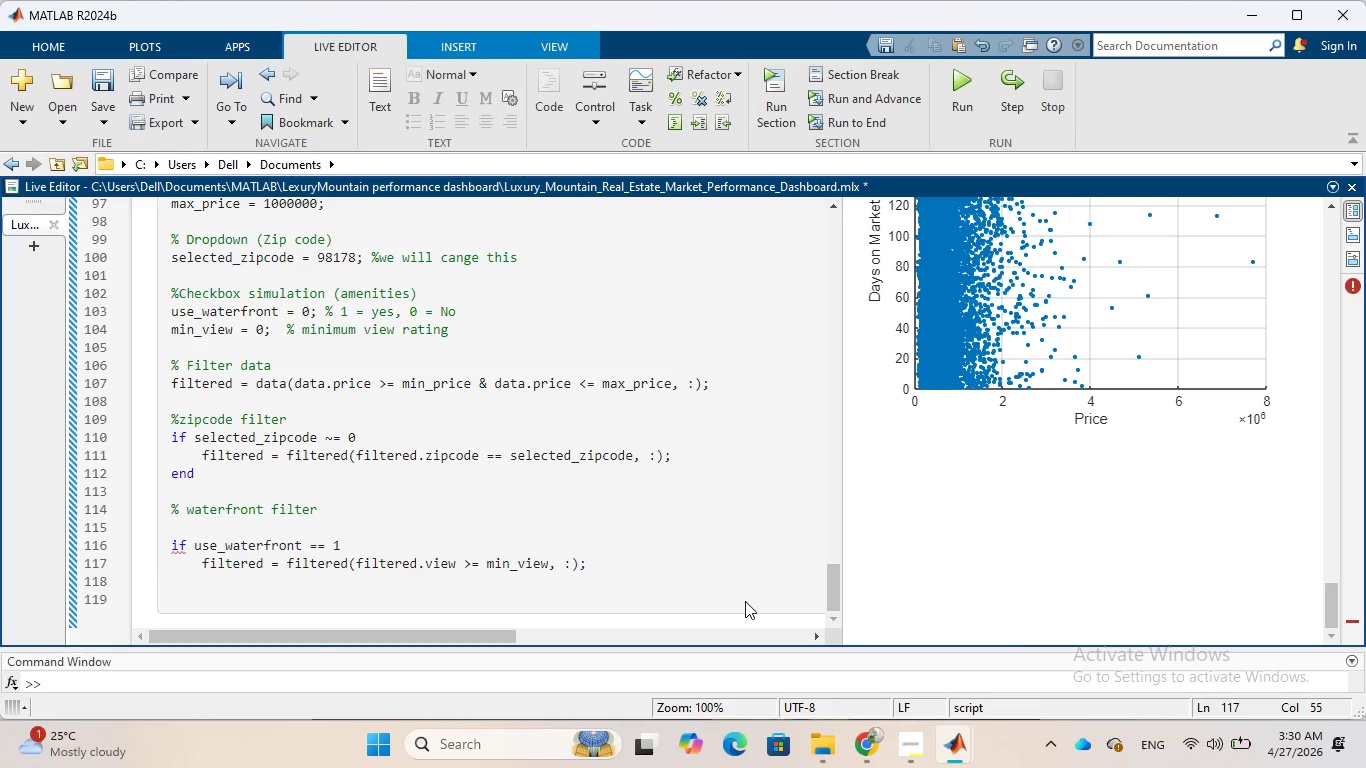 
wait(27.91)
 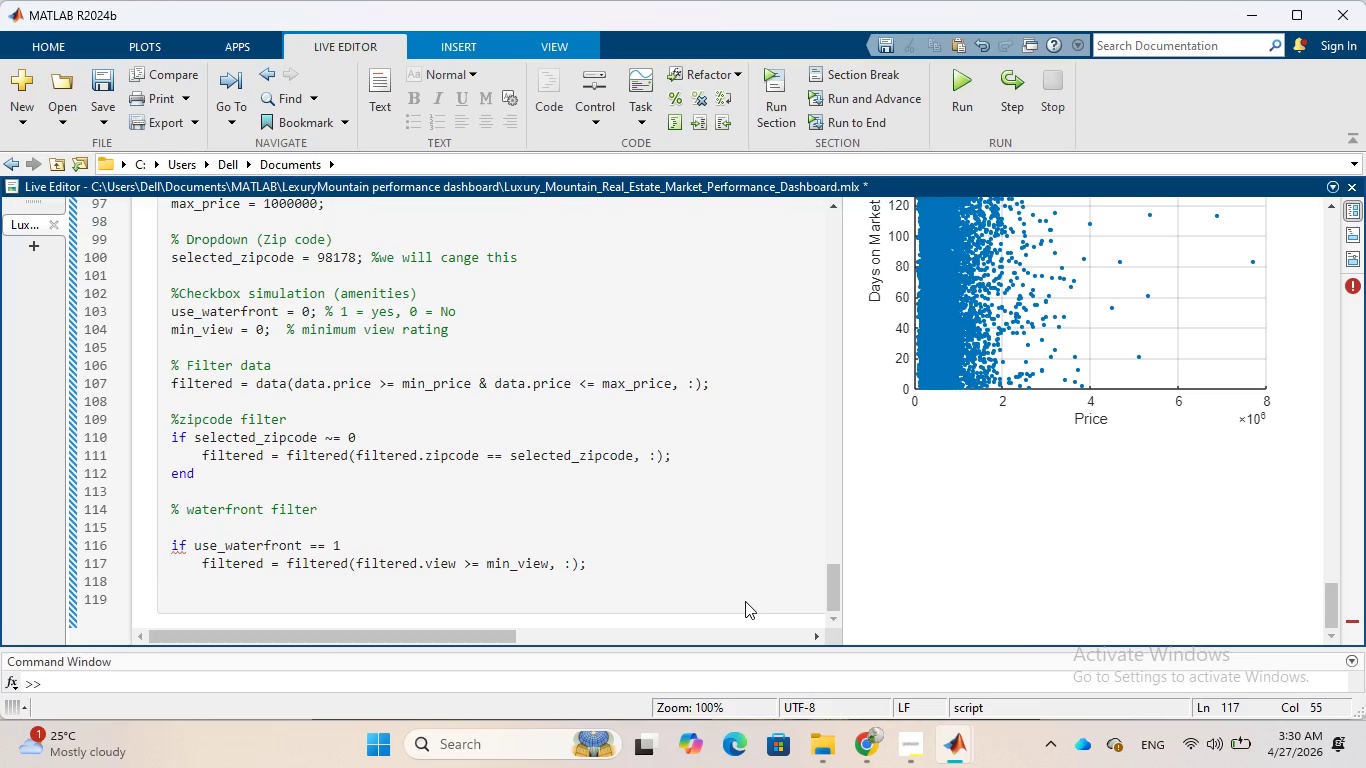 
left_click([356, 539])
 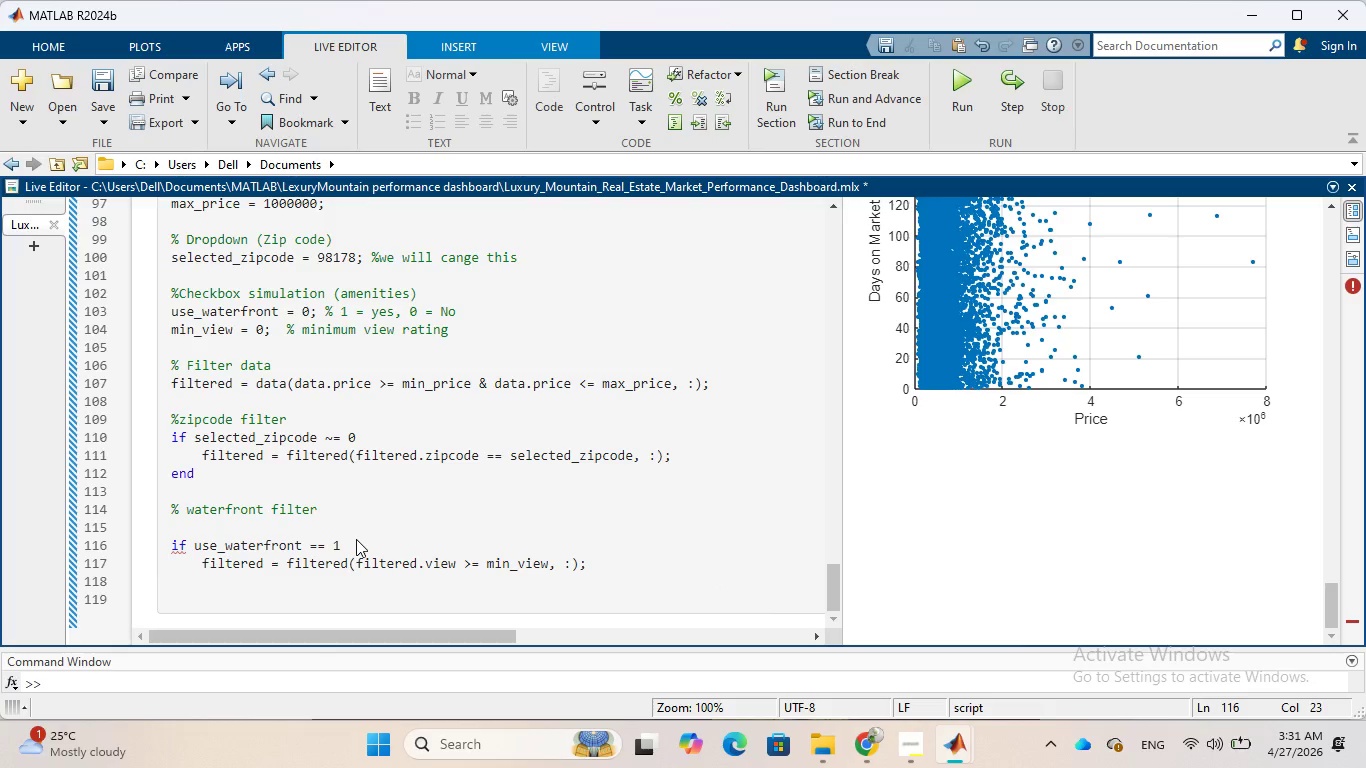 
key(Enter)
 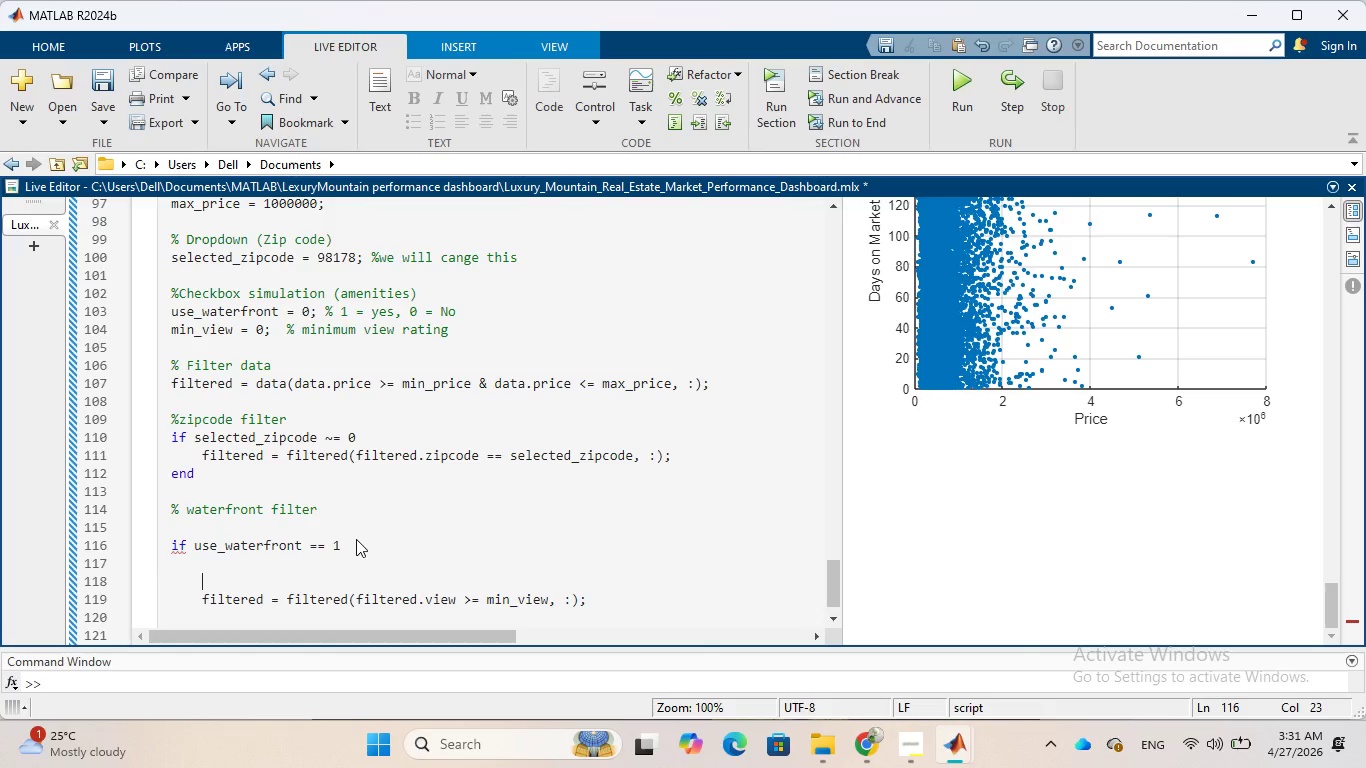 
key(Enter)
 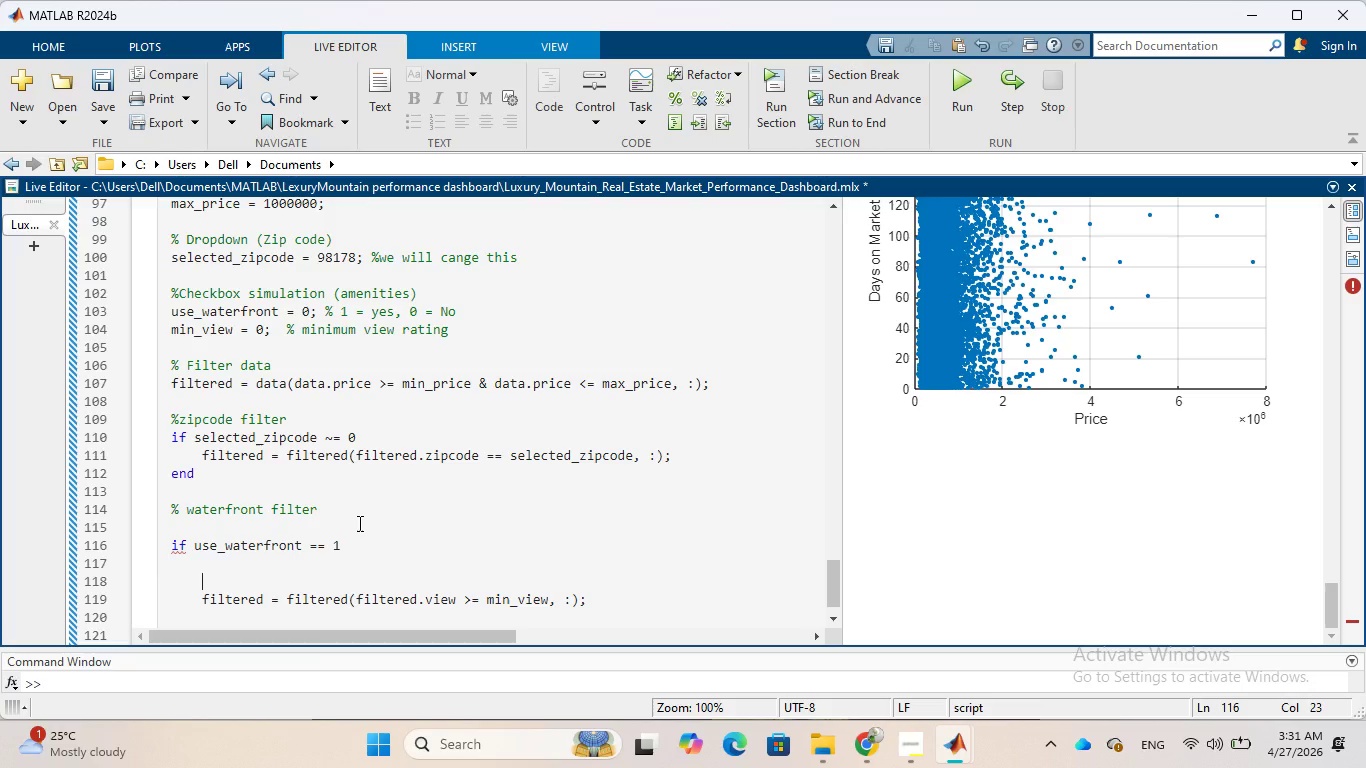 
wait(25.98)
 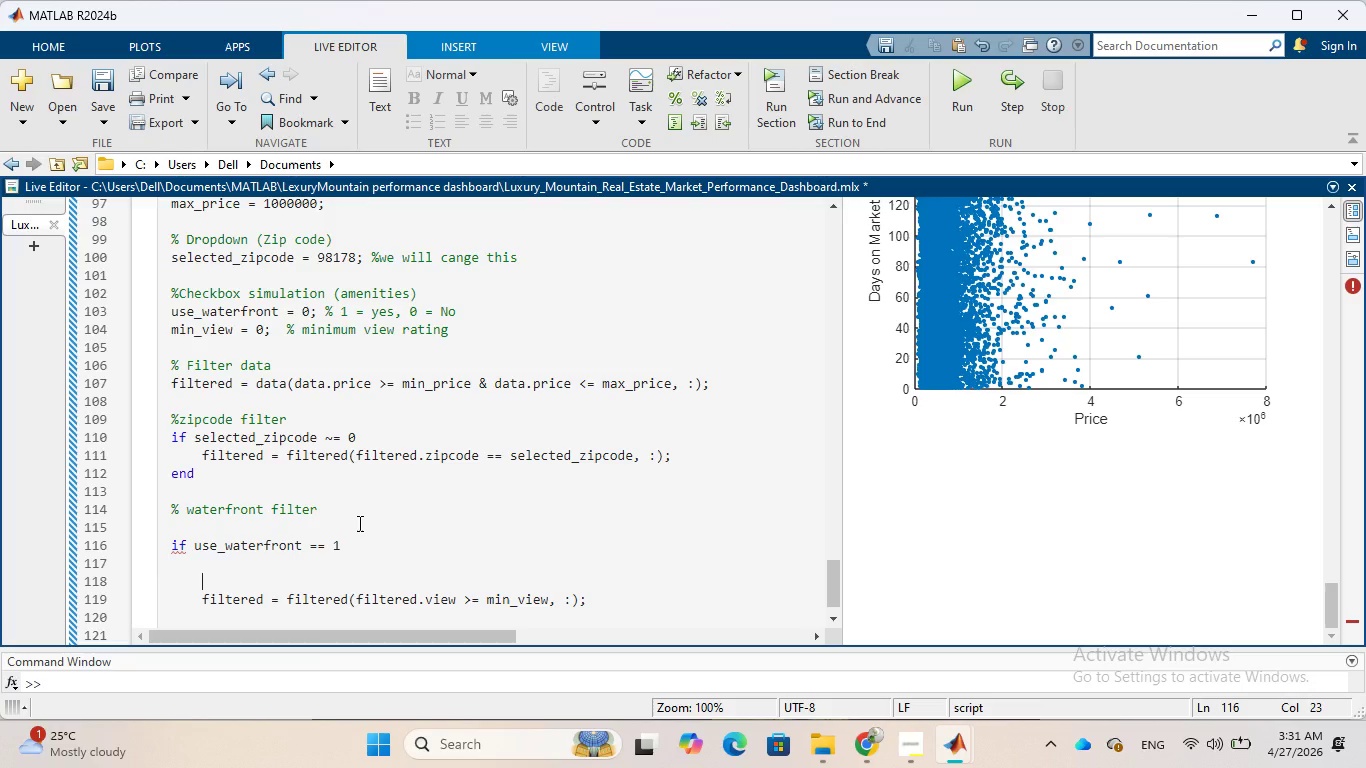 
type(filtered = )
 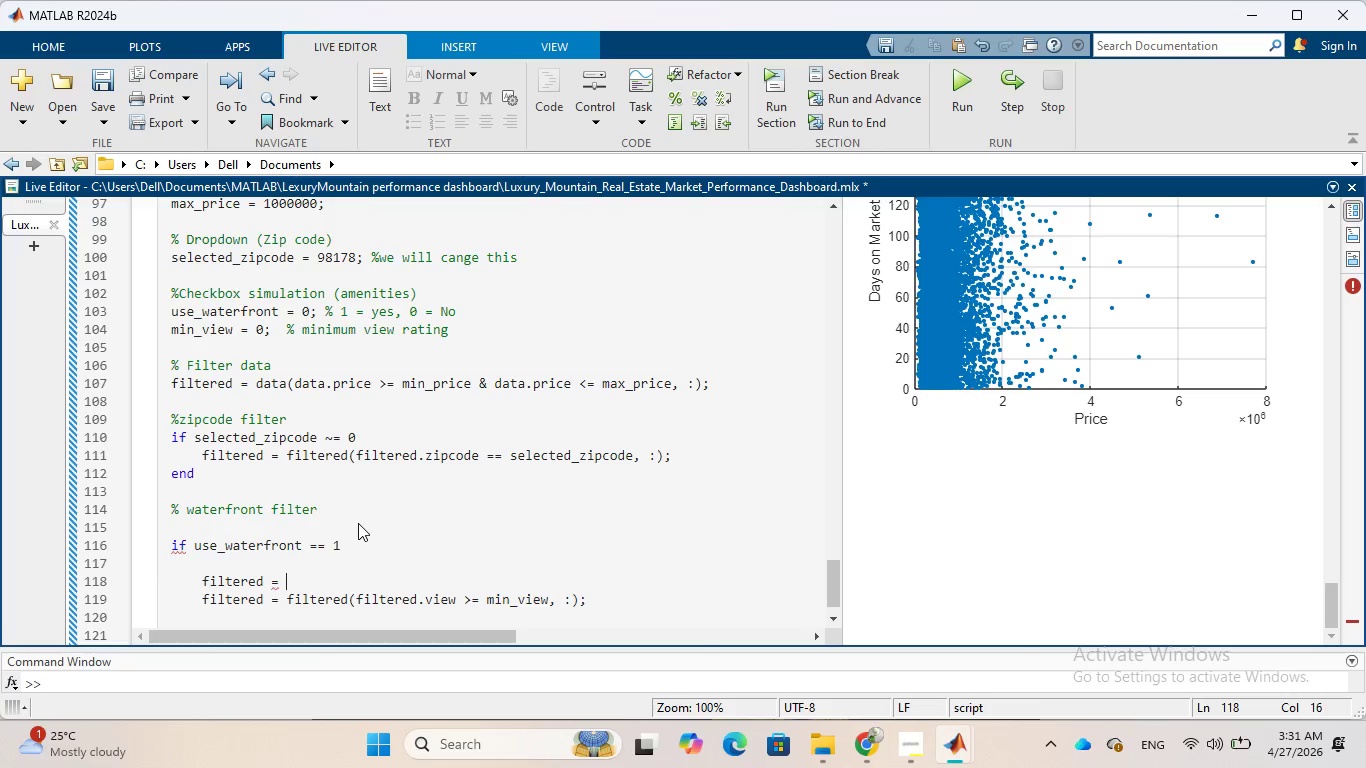 
wait(5.05)
 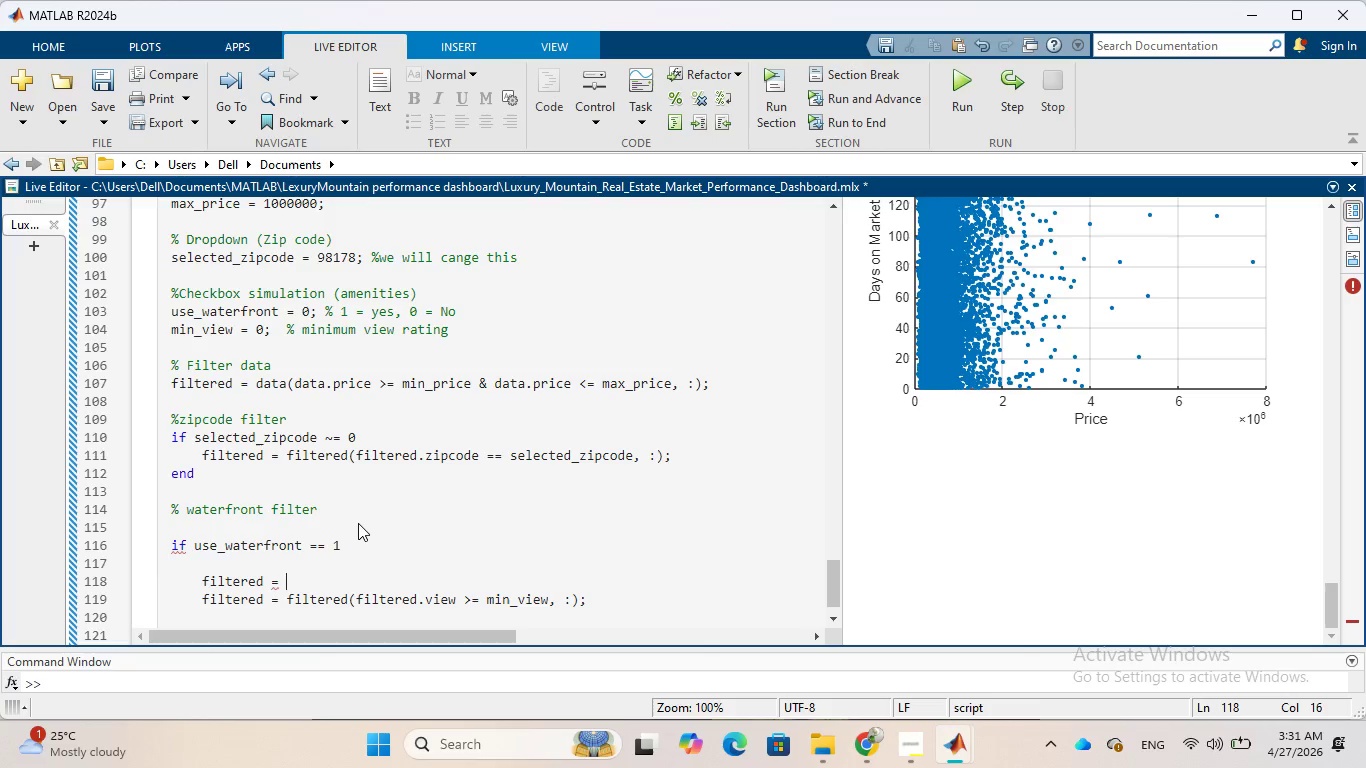 
type(filtered()
 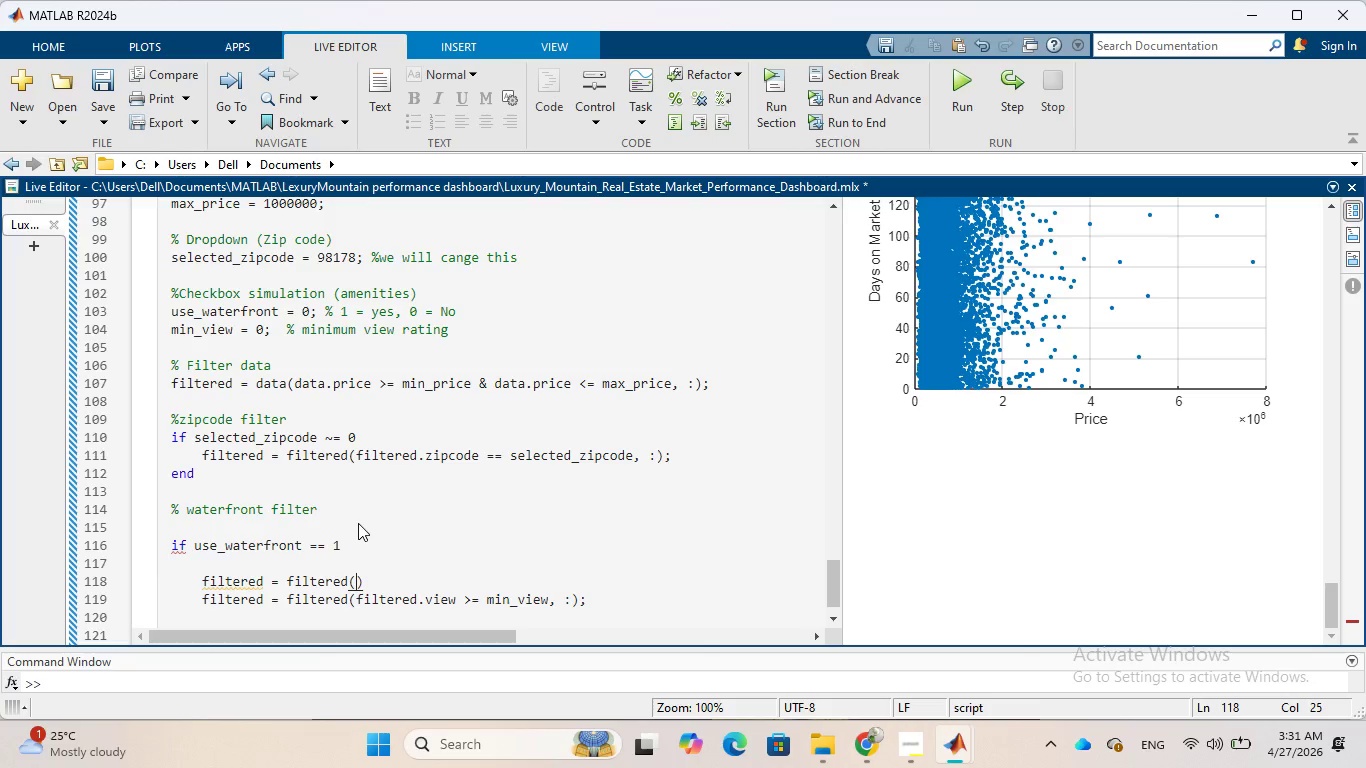 
wait(10.75)
 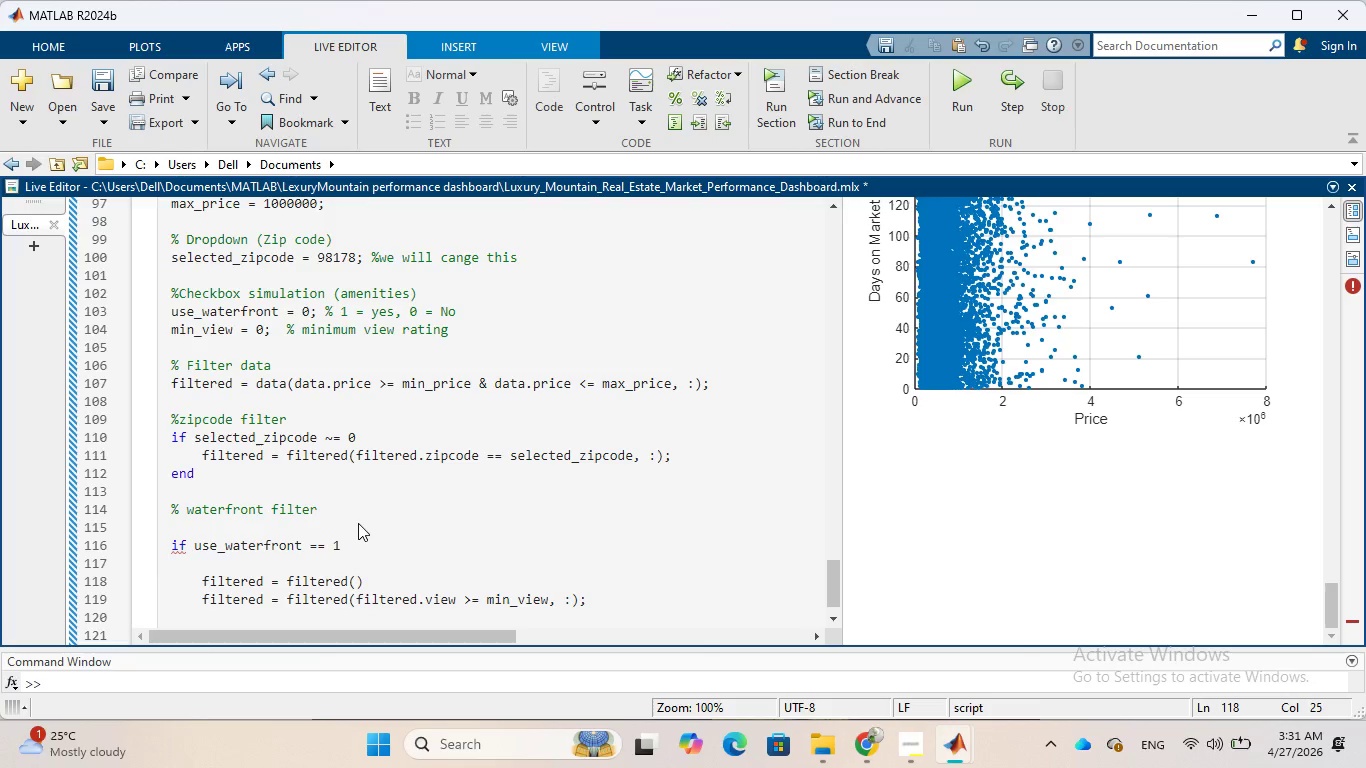 
type(filtered.waterfront == 1, :)
 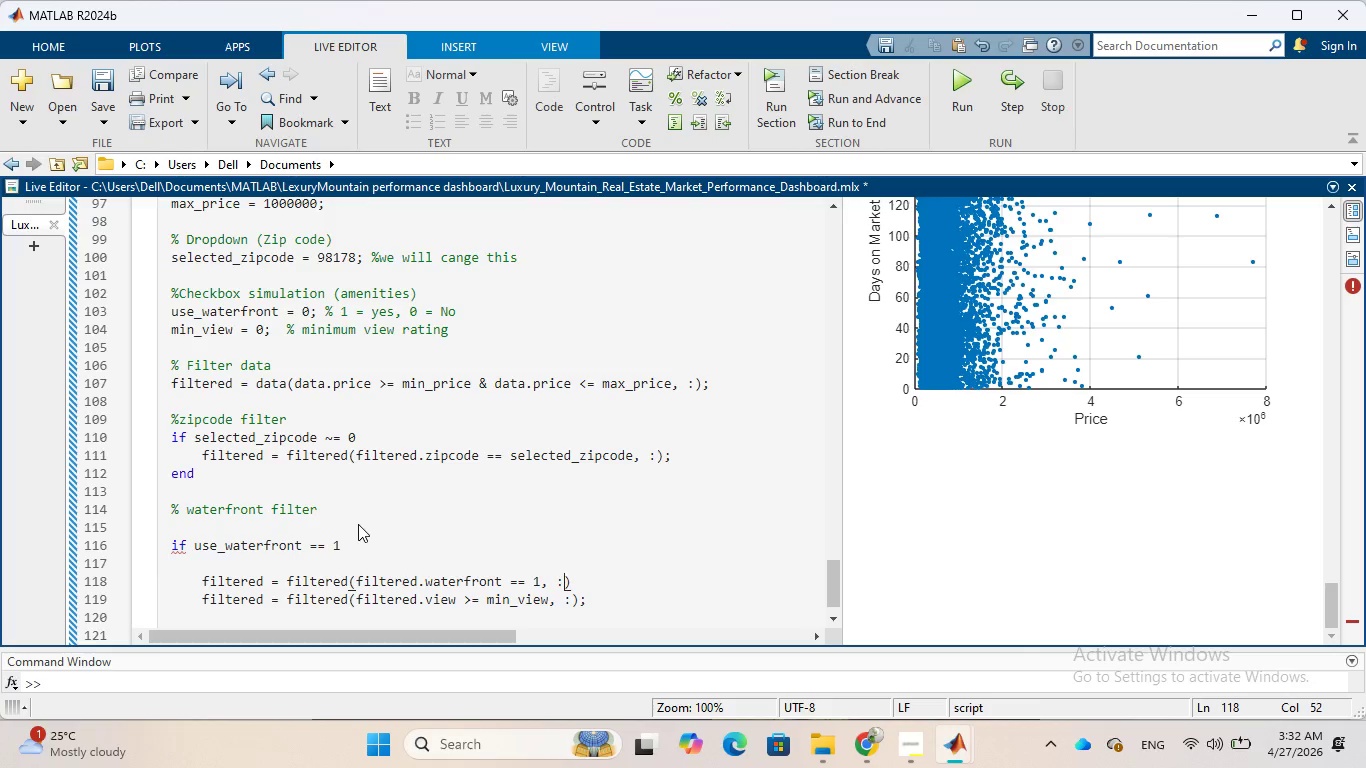 
key(ArrowRight)
 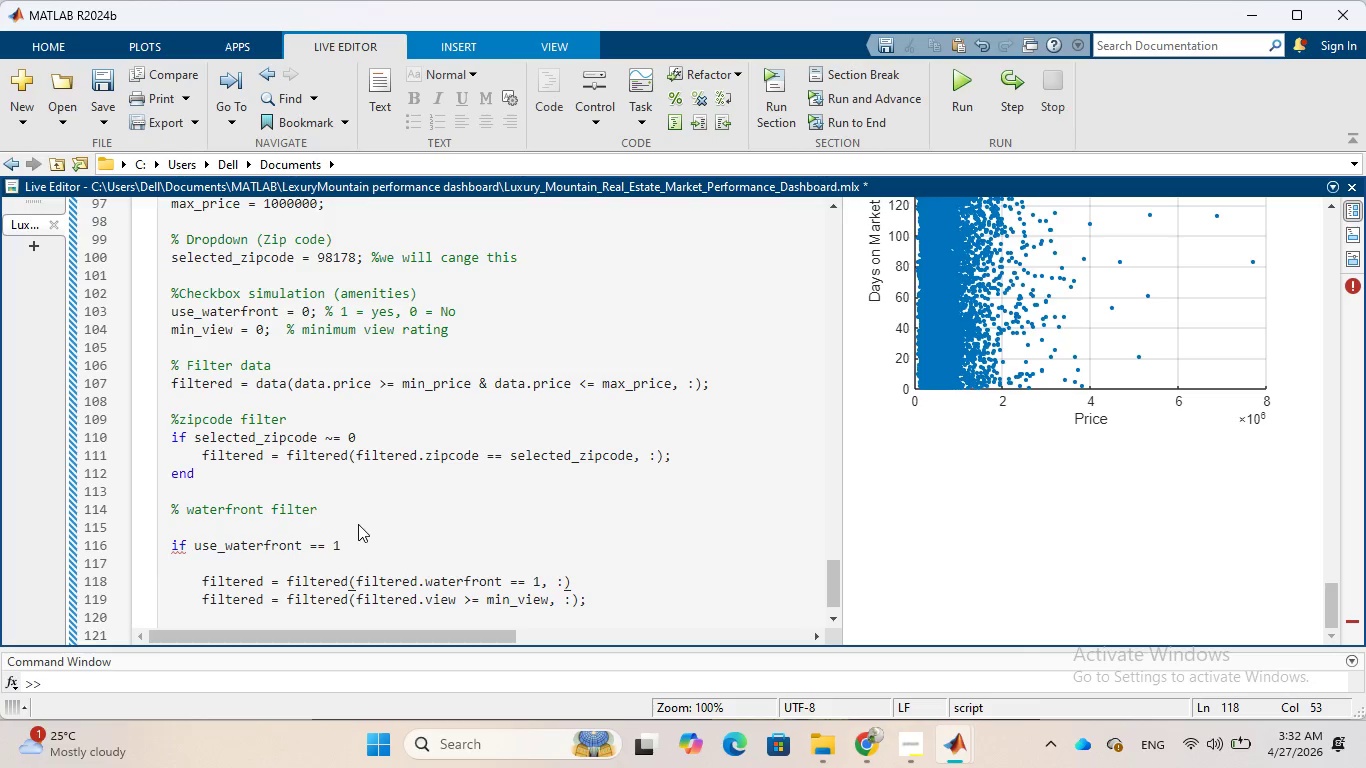 
key(Semicolon)
 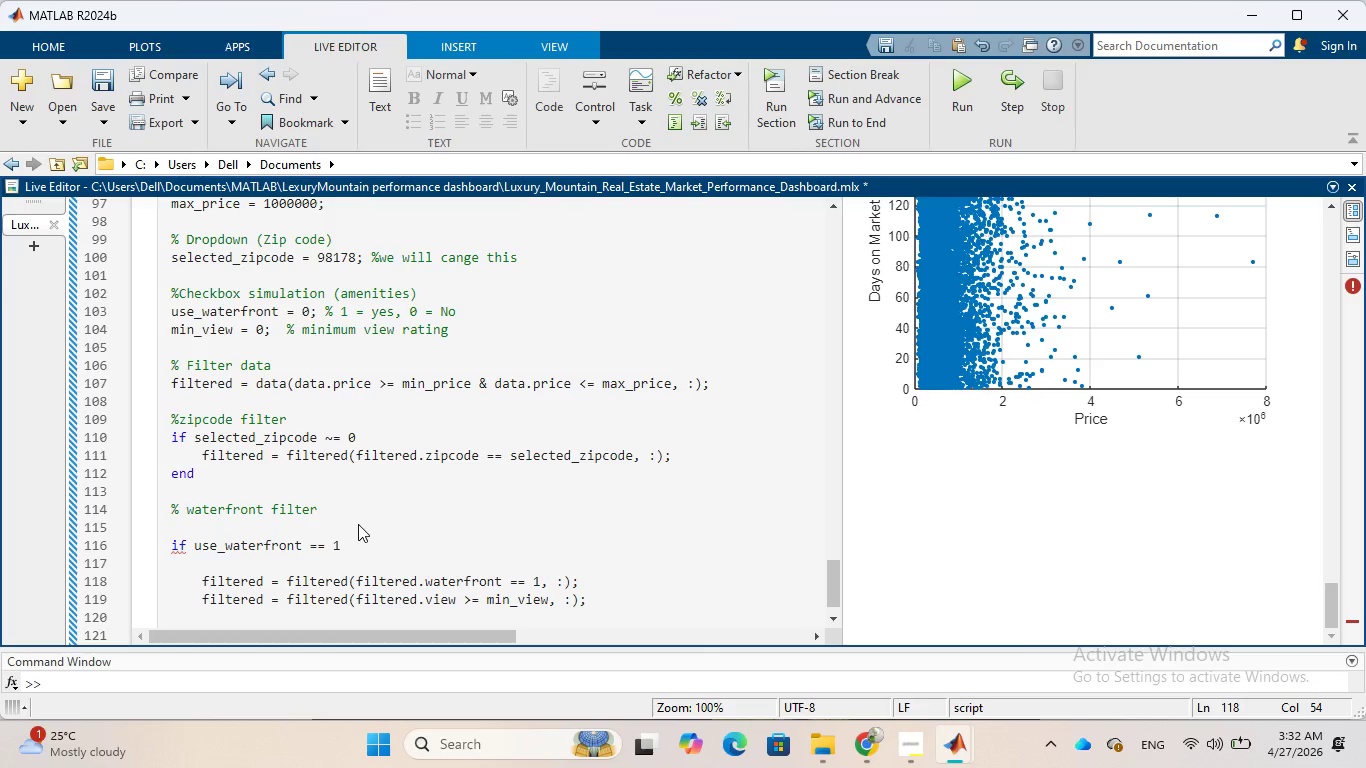 
wait(5.81)
 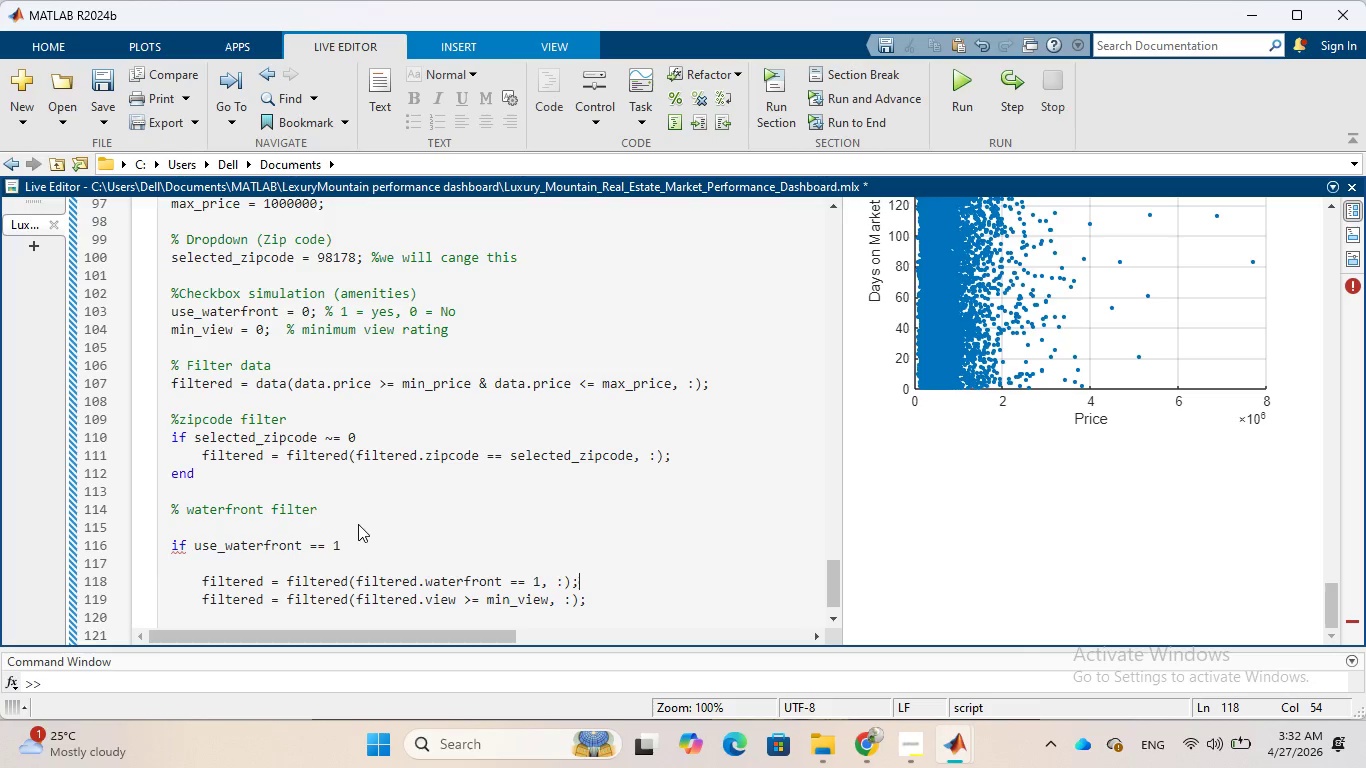 
key(Enter)
 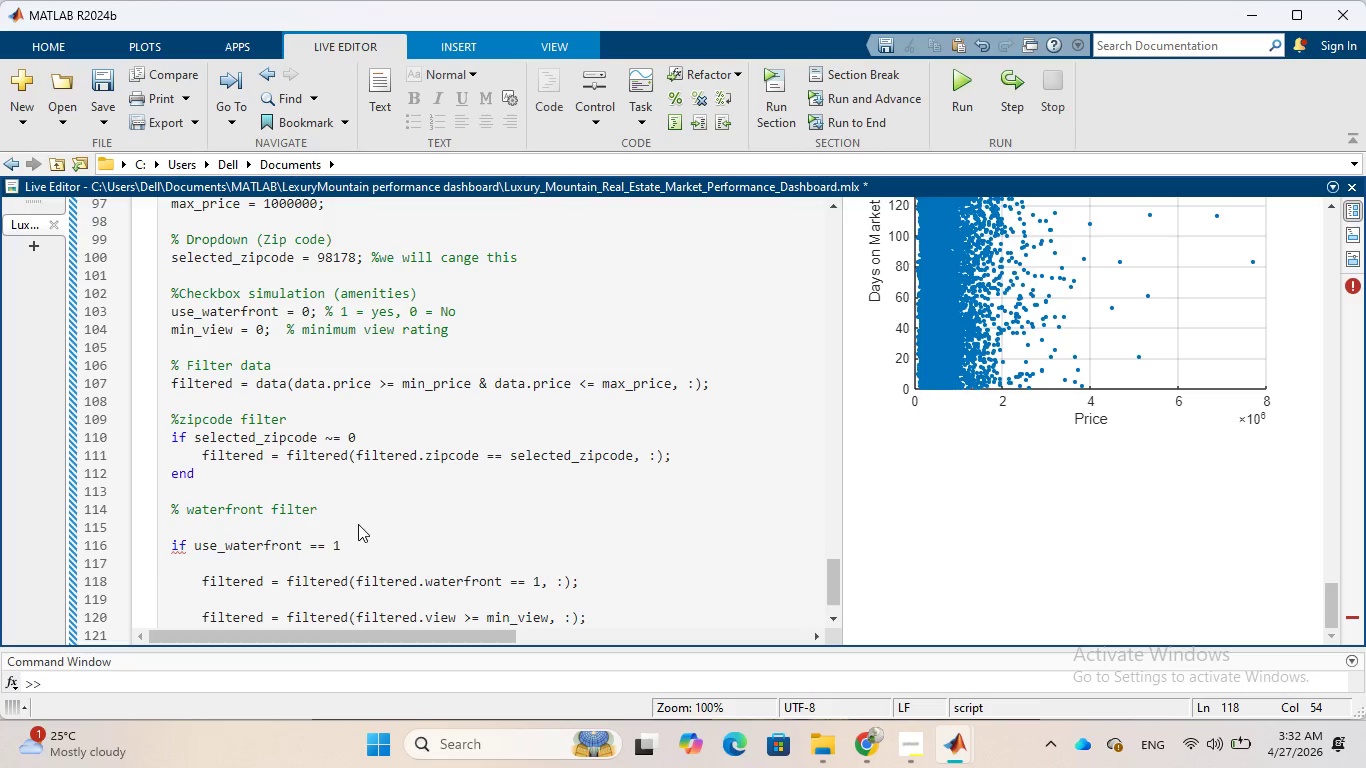 
type(end)
 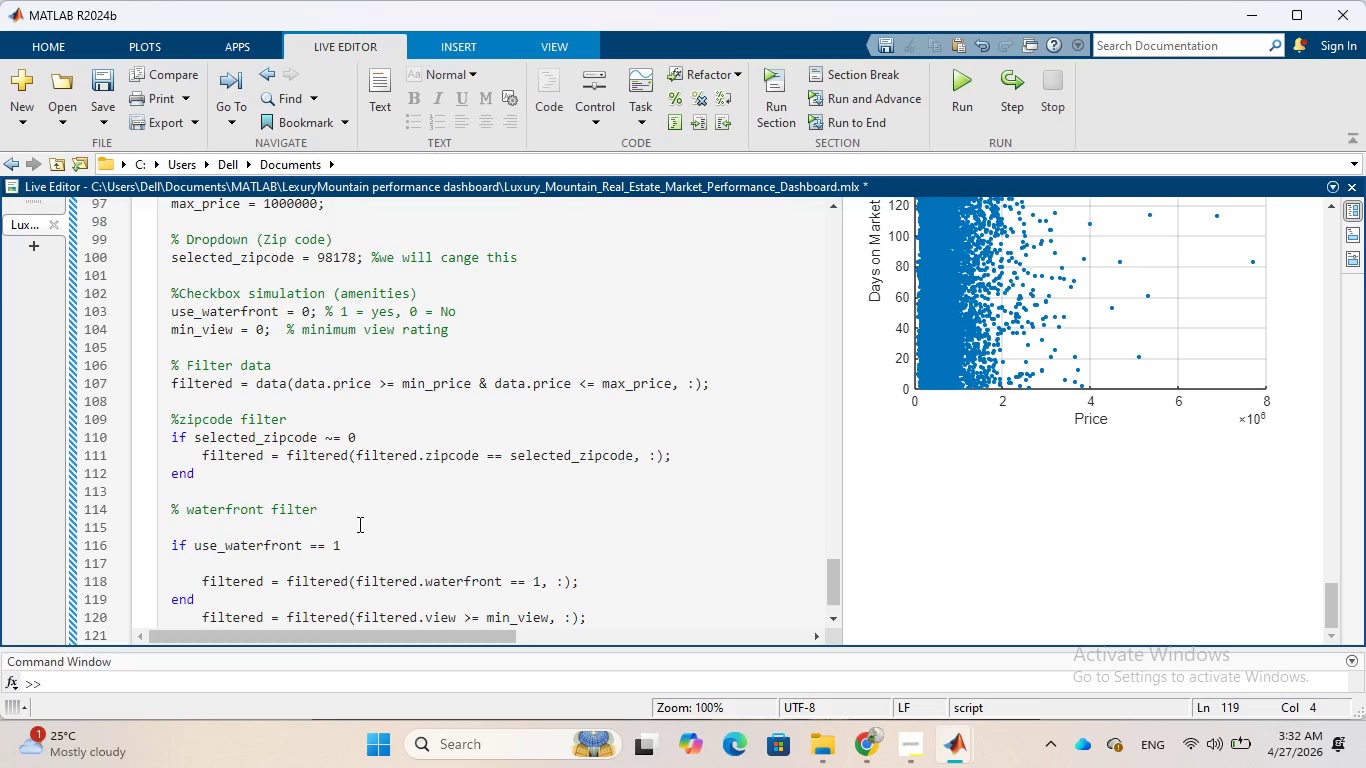 
key(Enter)
 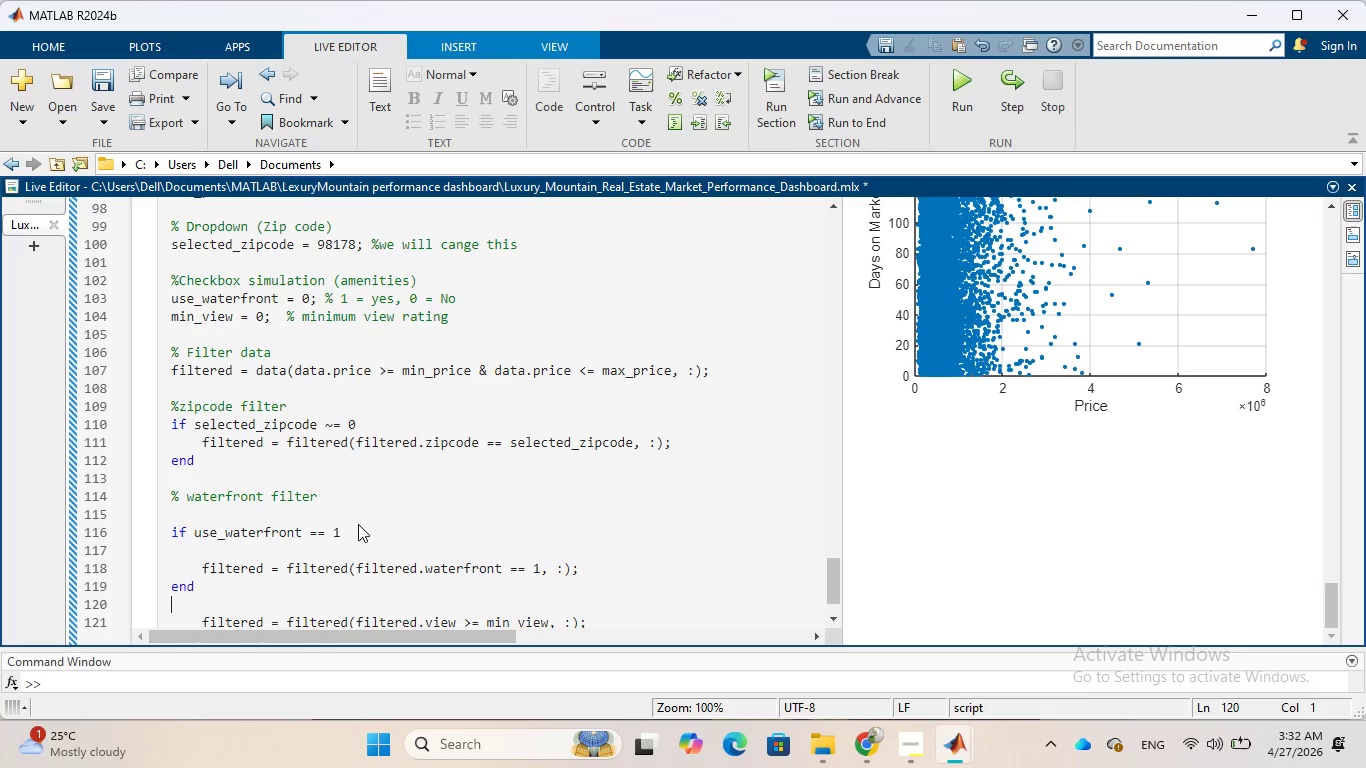 
wait(6.47)
 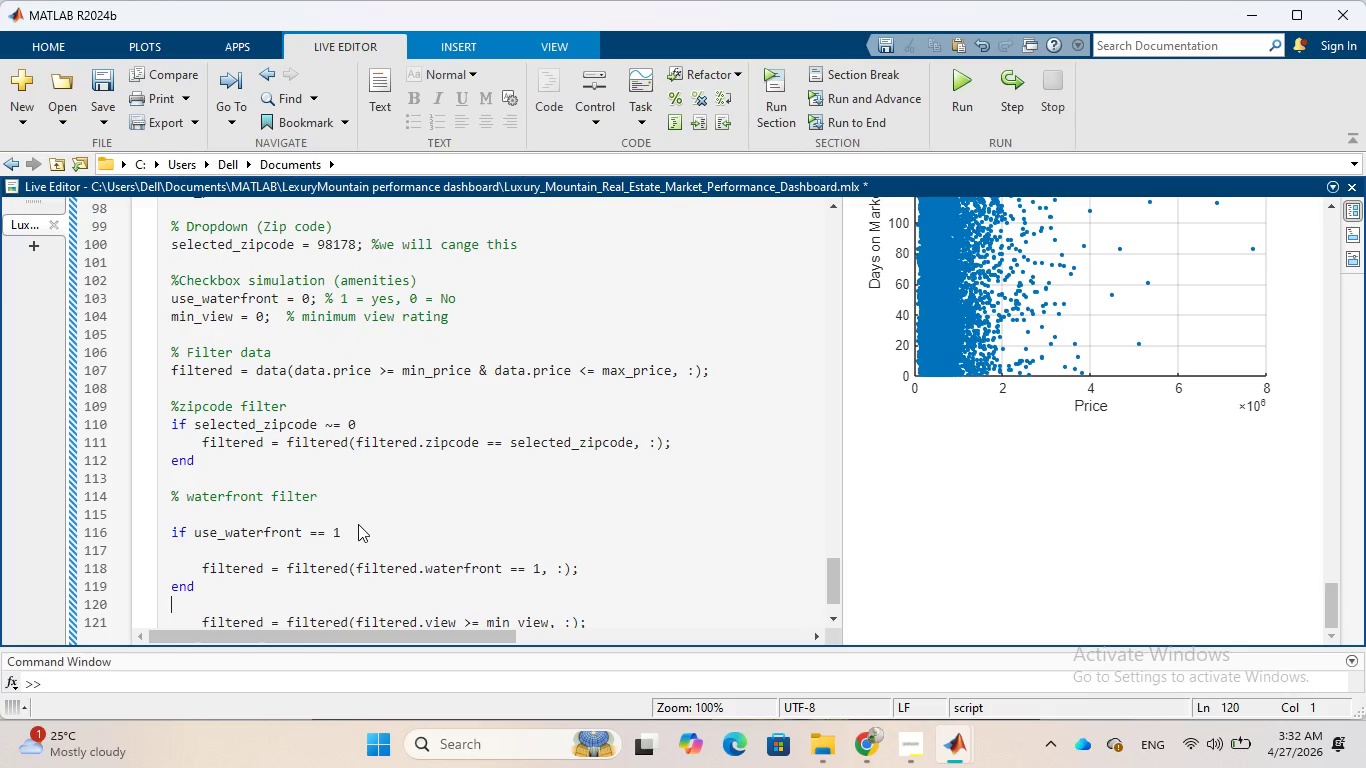 
type(% view filter)
 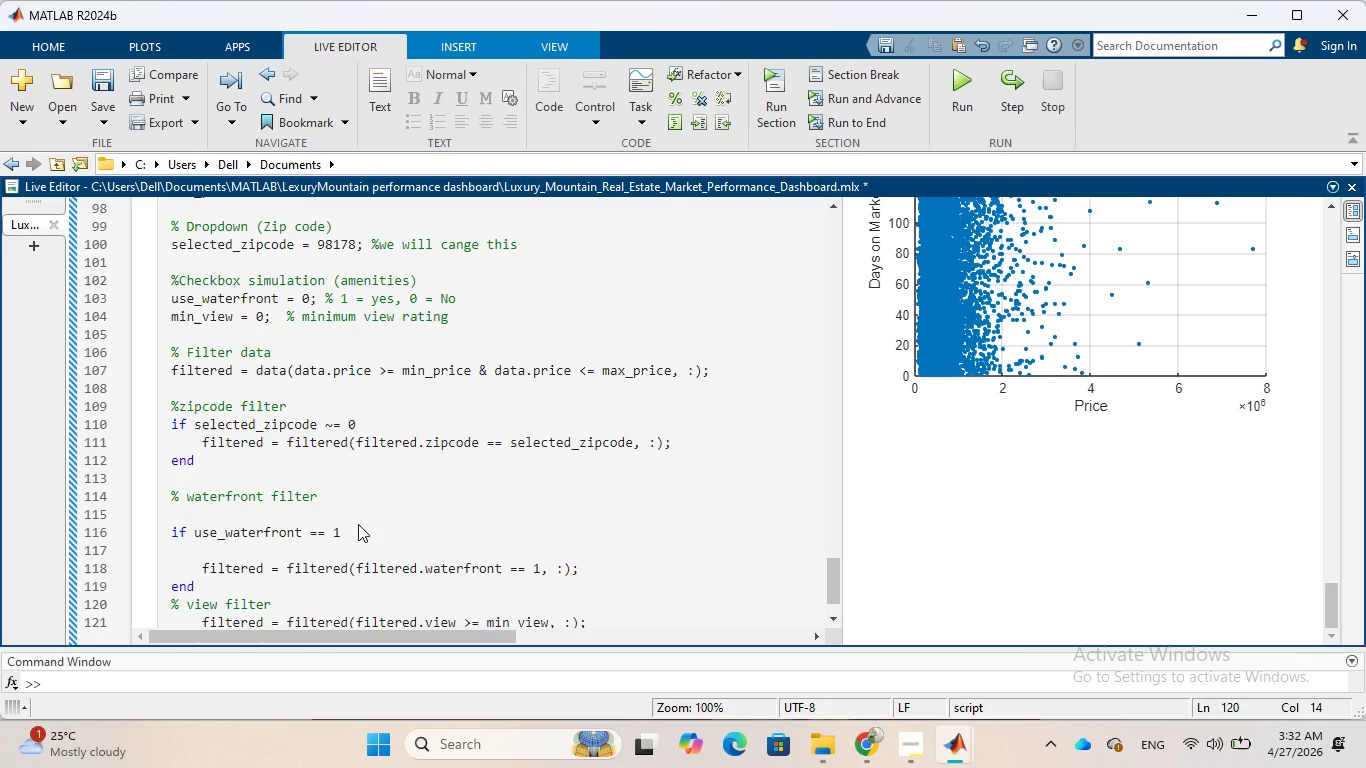 
key(Enter)
 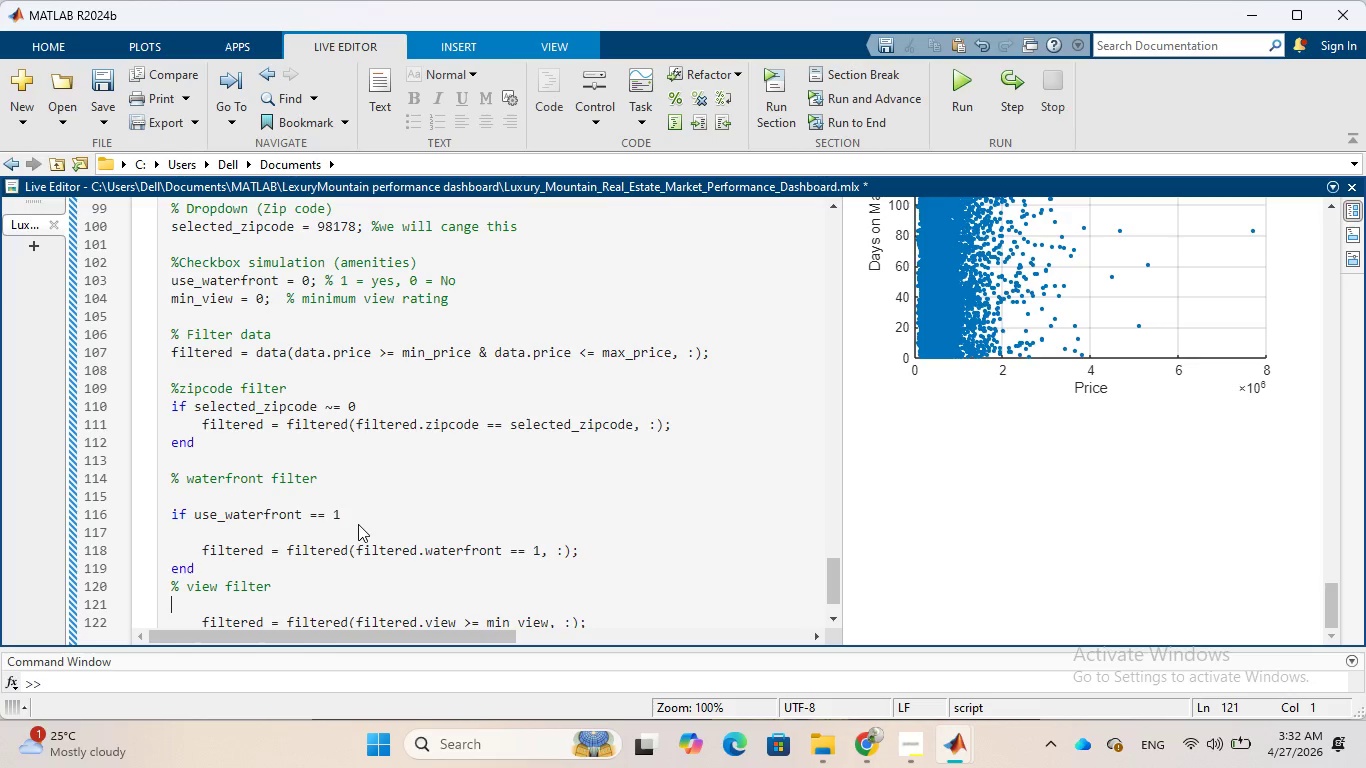 
wait(18.38)
 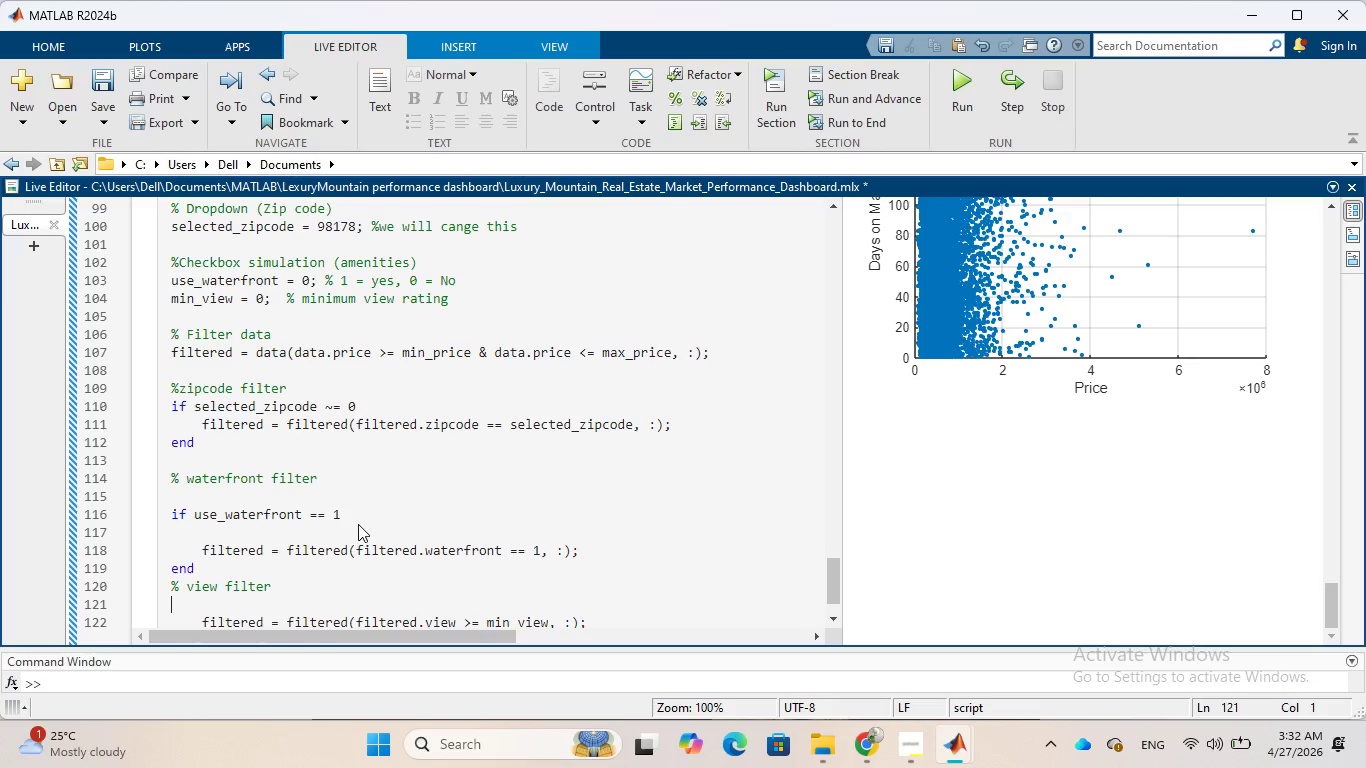 
scroll: coordinate [349, 567], scroll_direction: down, amount: 1.0
 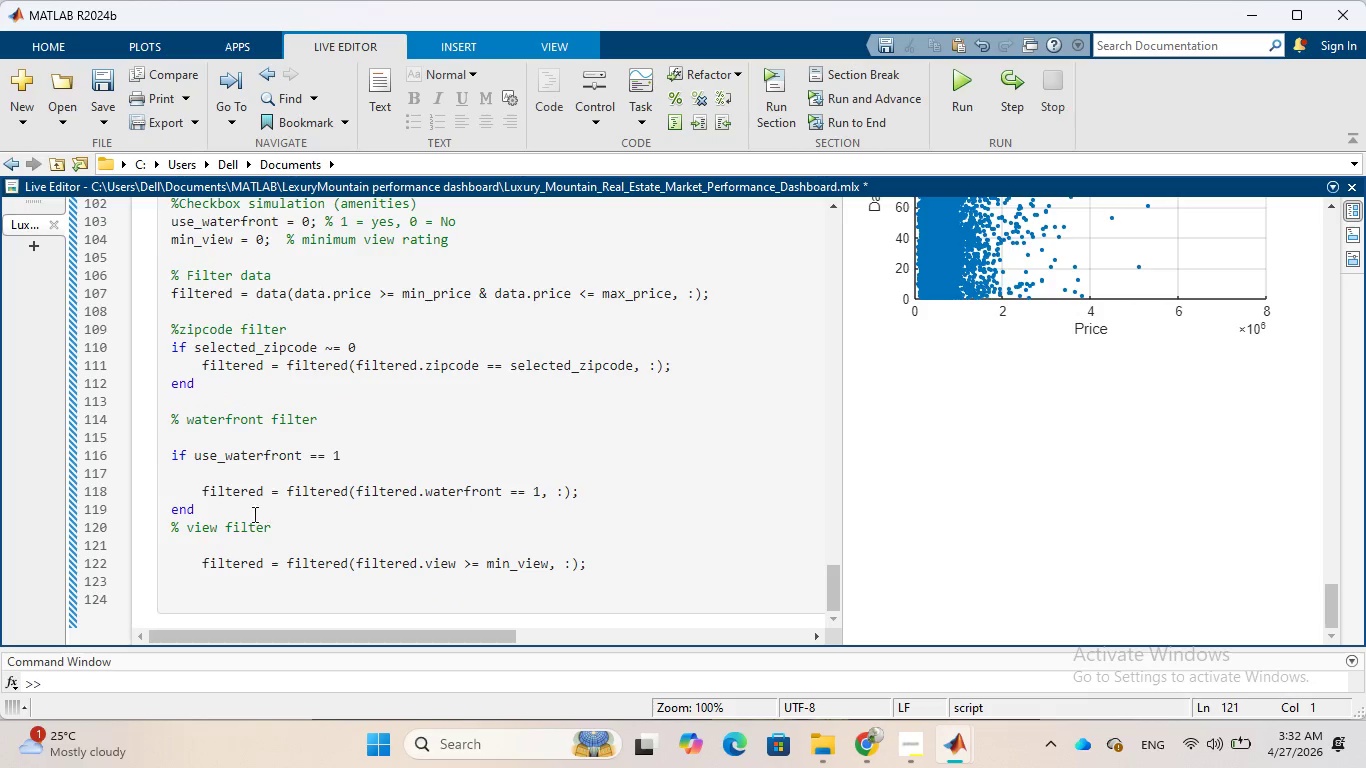 
left_click([241, 507])
 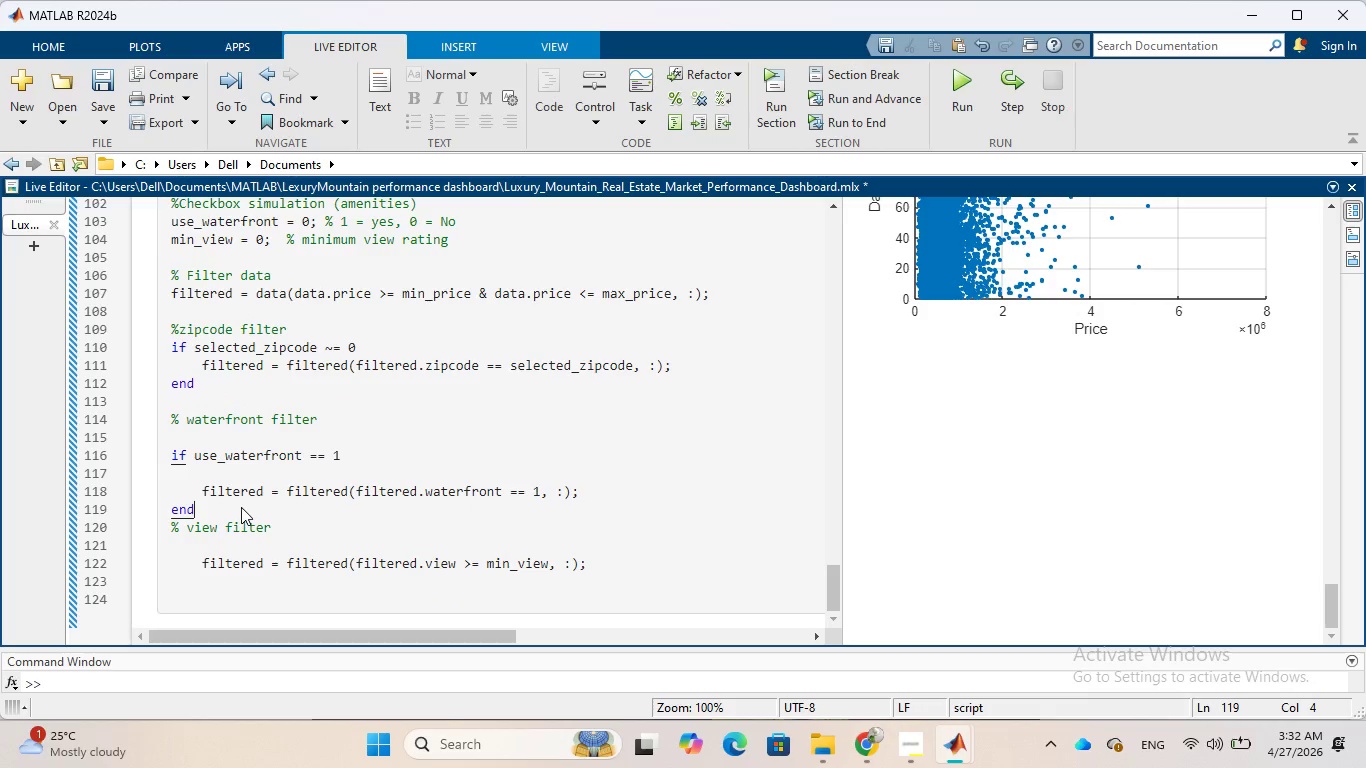 
key(Enter)
 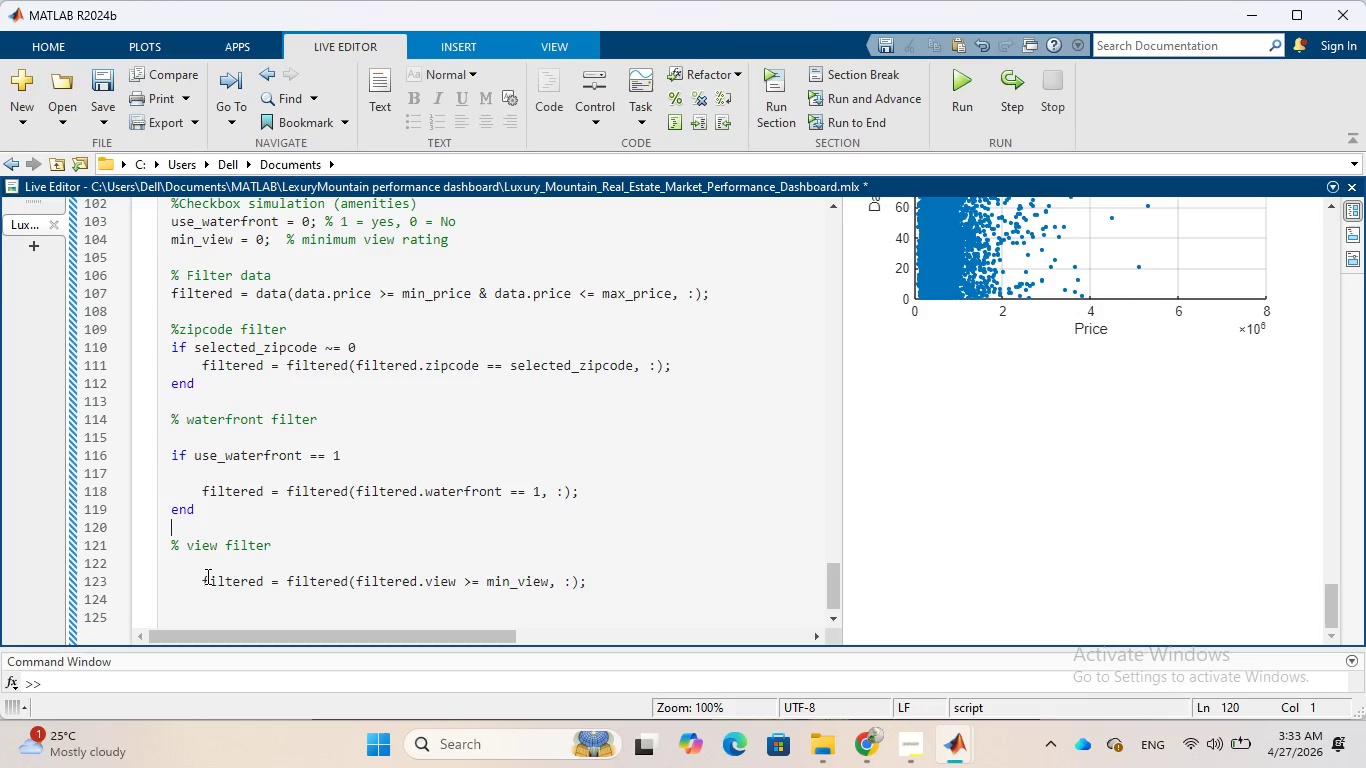 
left_click([205, 572])
 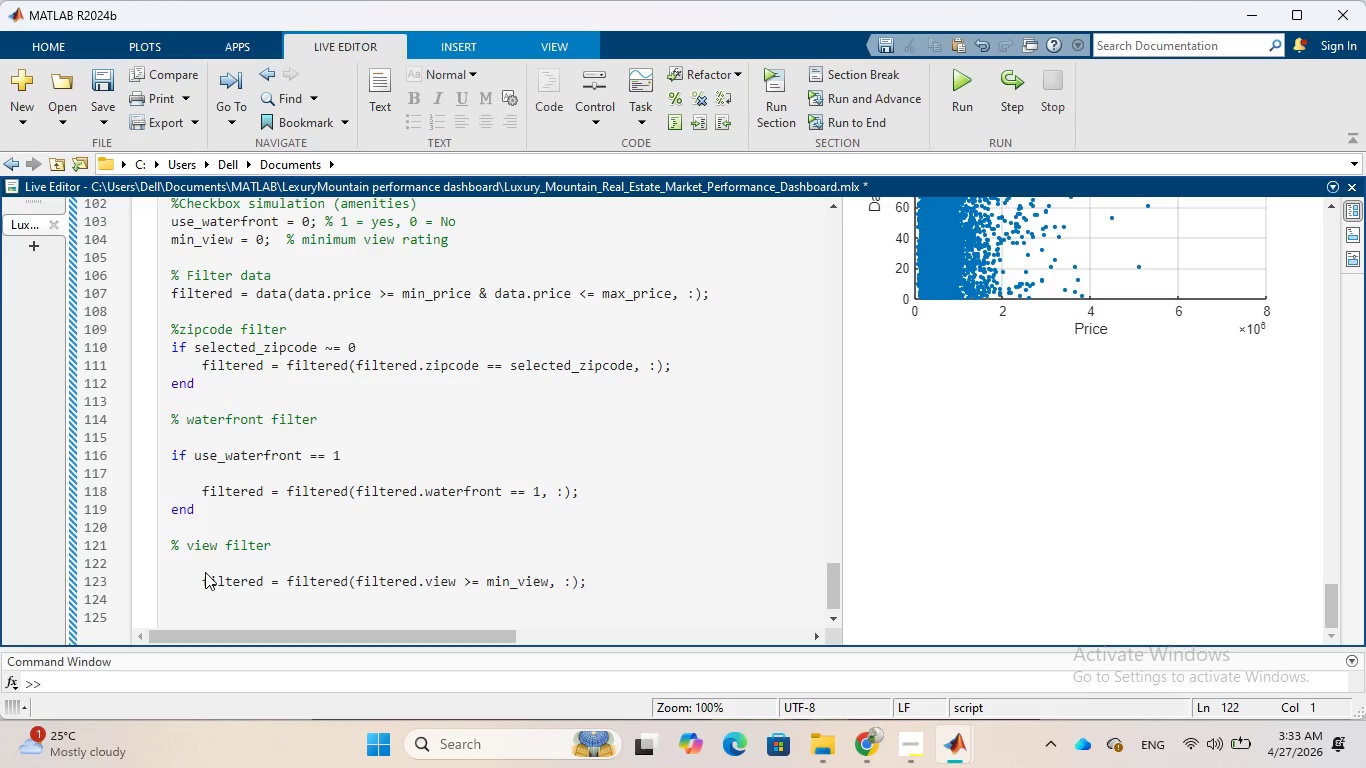 
key(Backspace)
 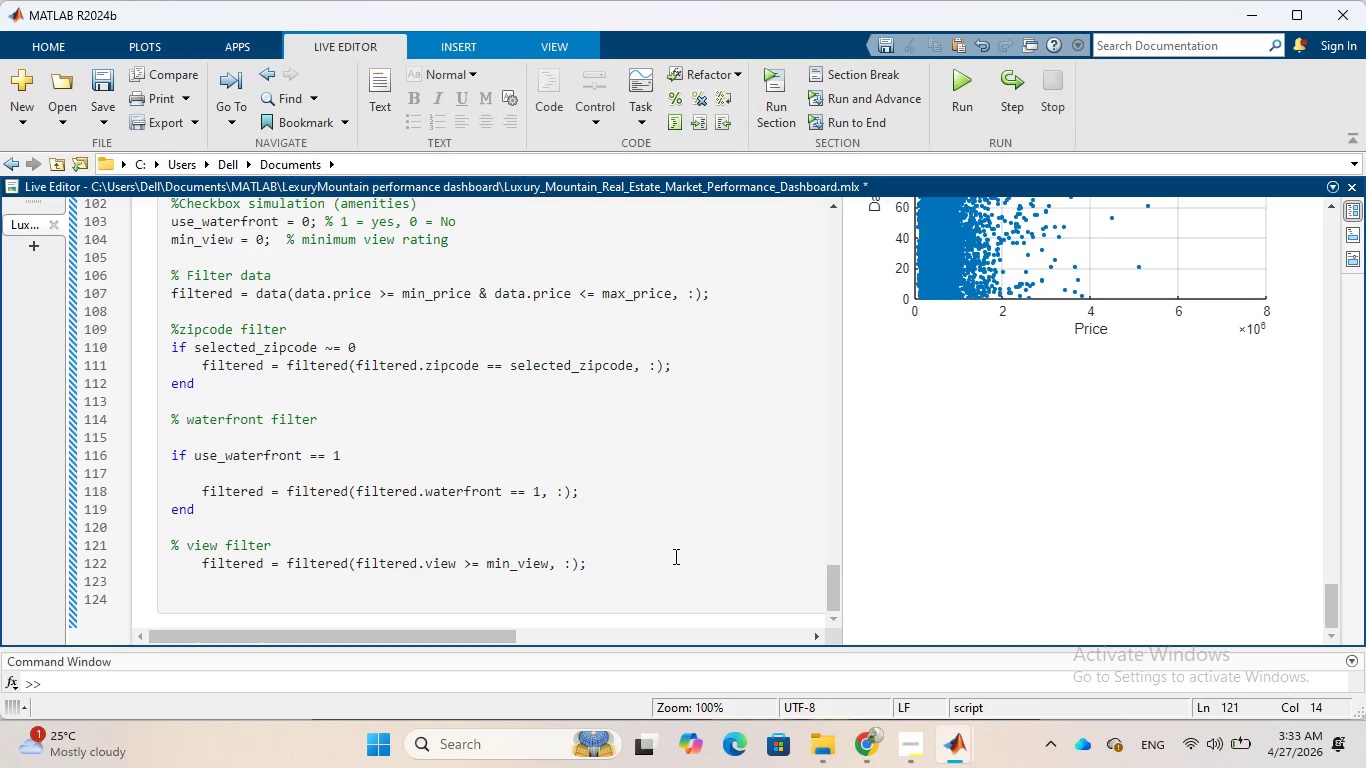 
wait(13.16)
 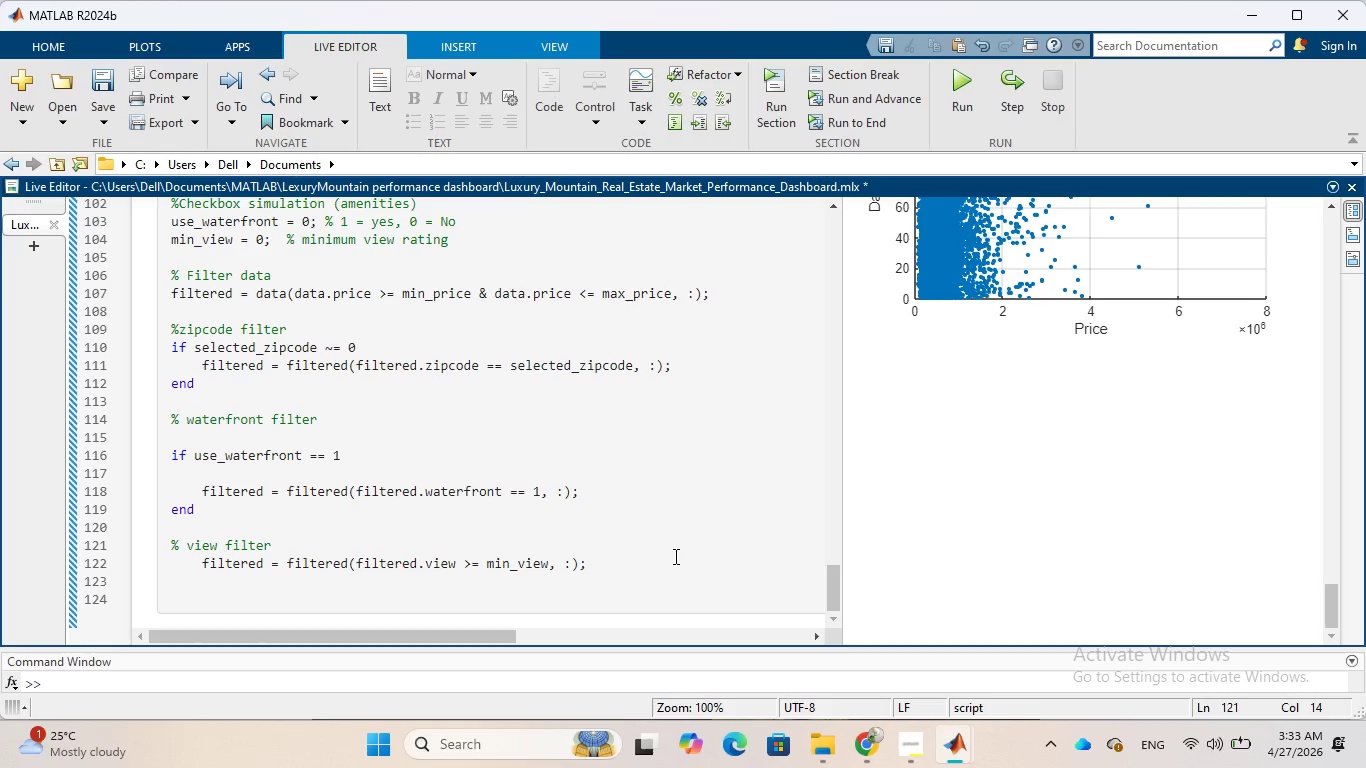 
left_click([492, 601])
 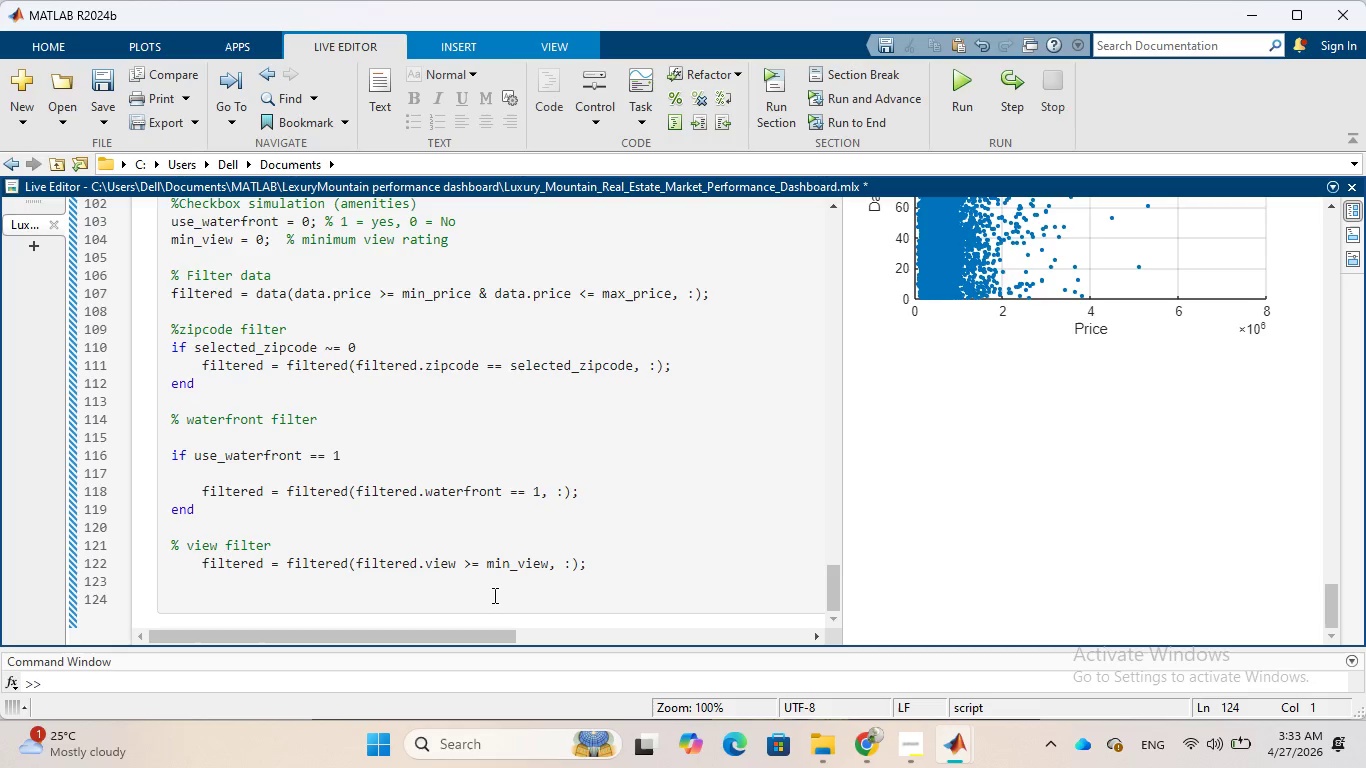 
type(%% )
 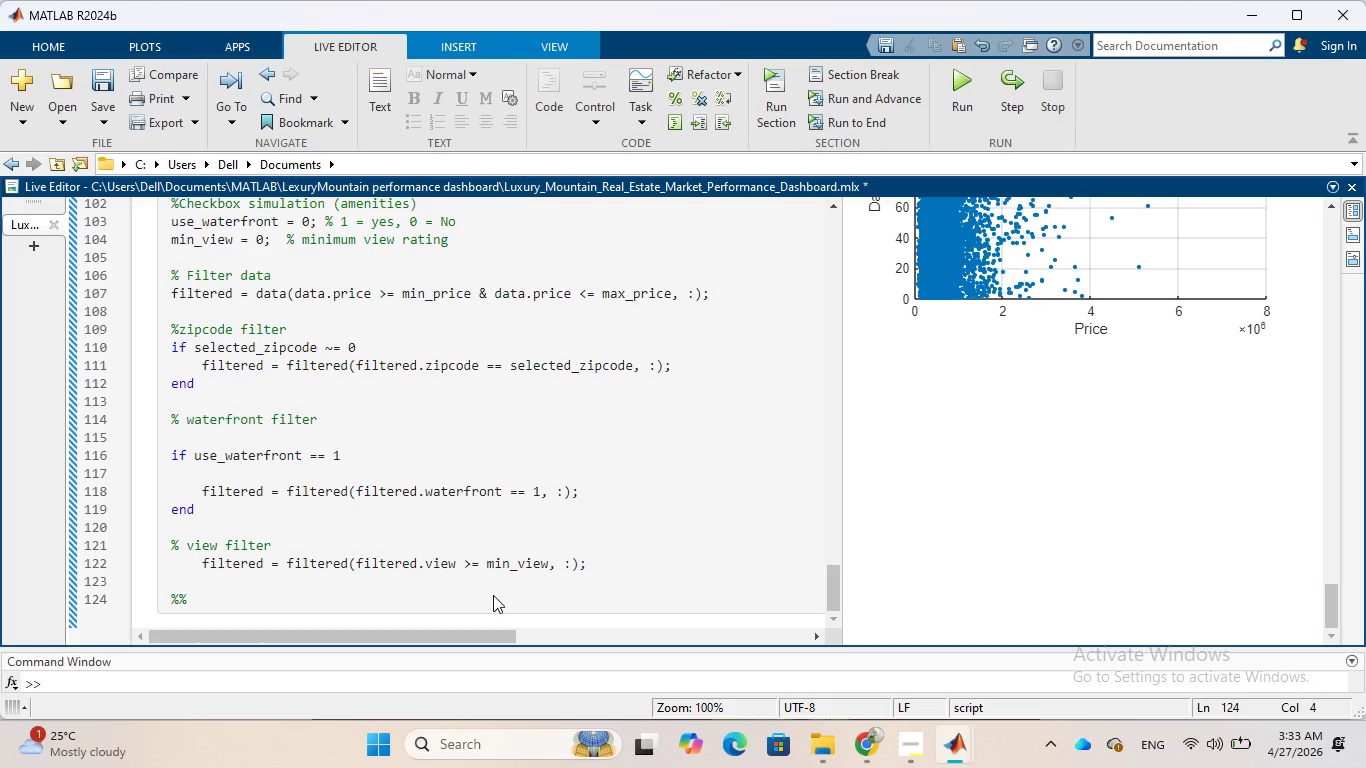 
hold_key(key=8, duration=1.51)
 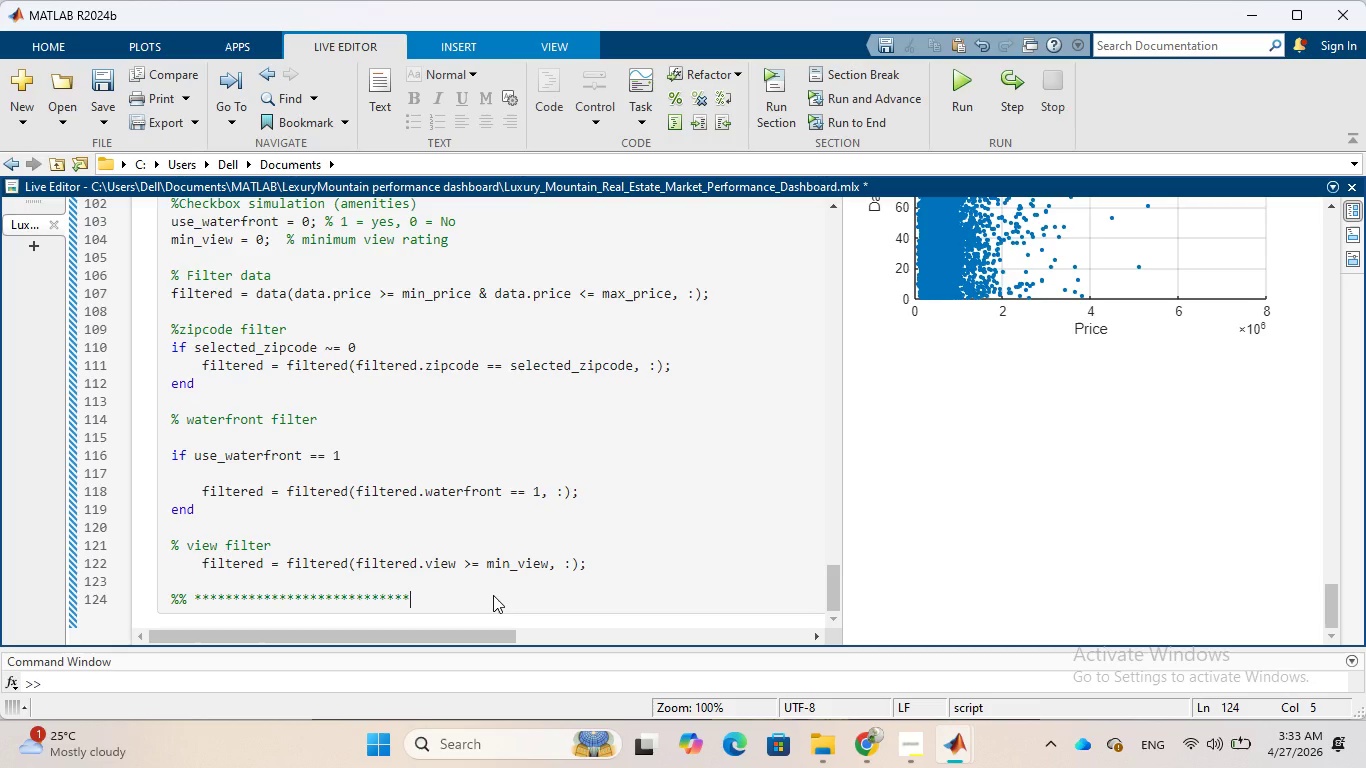 
type(***)
 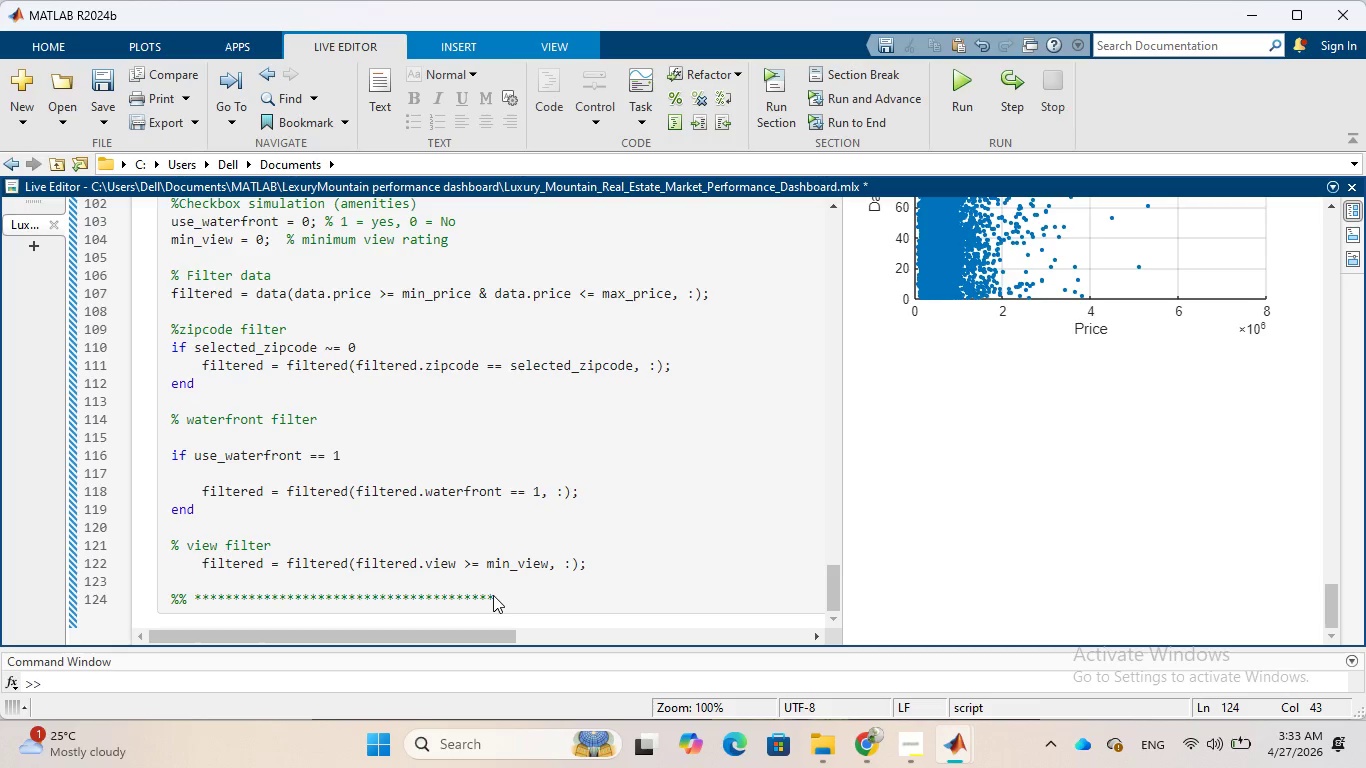 
key(Enter)
 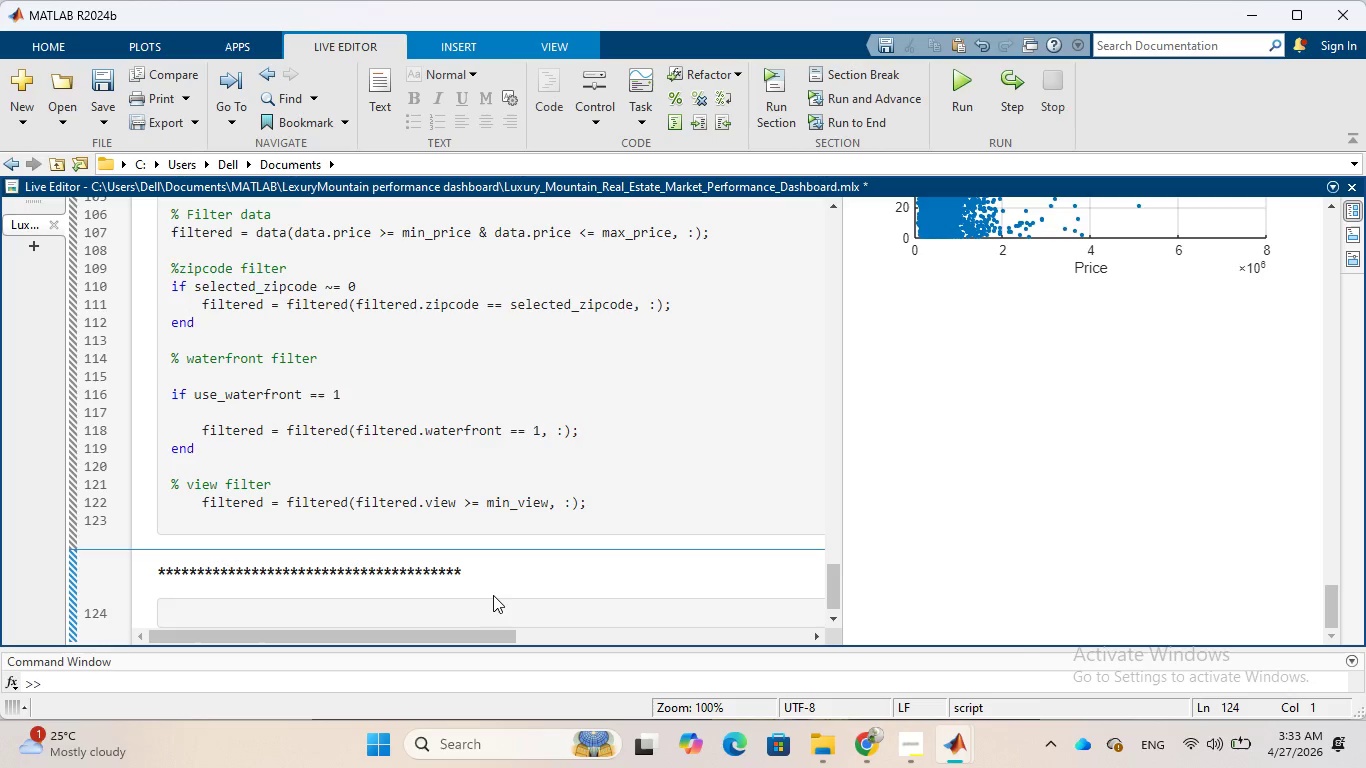 
wait(13.52)
 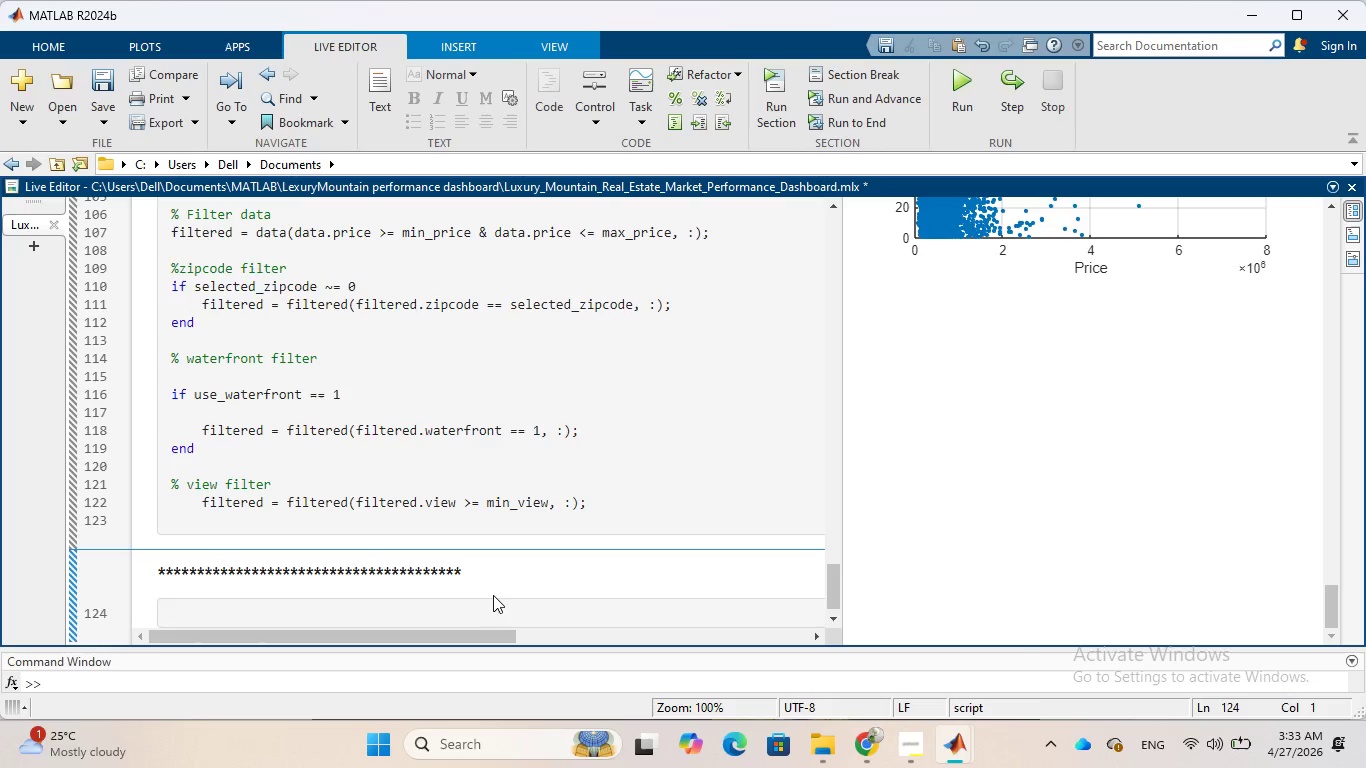 
type(% Dasg)
key(Backspace)
type(hboard)
 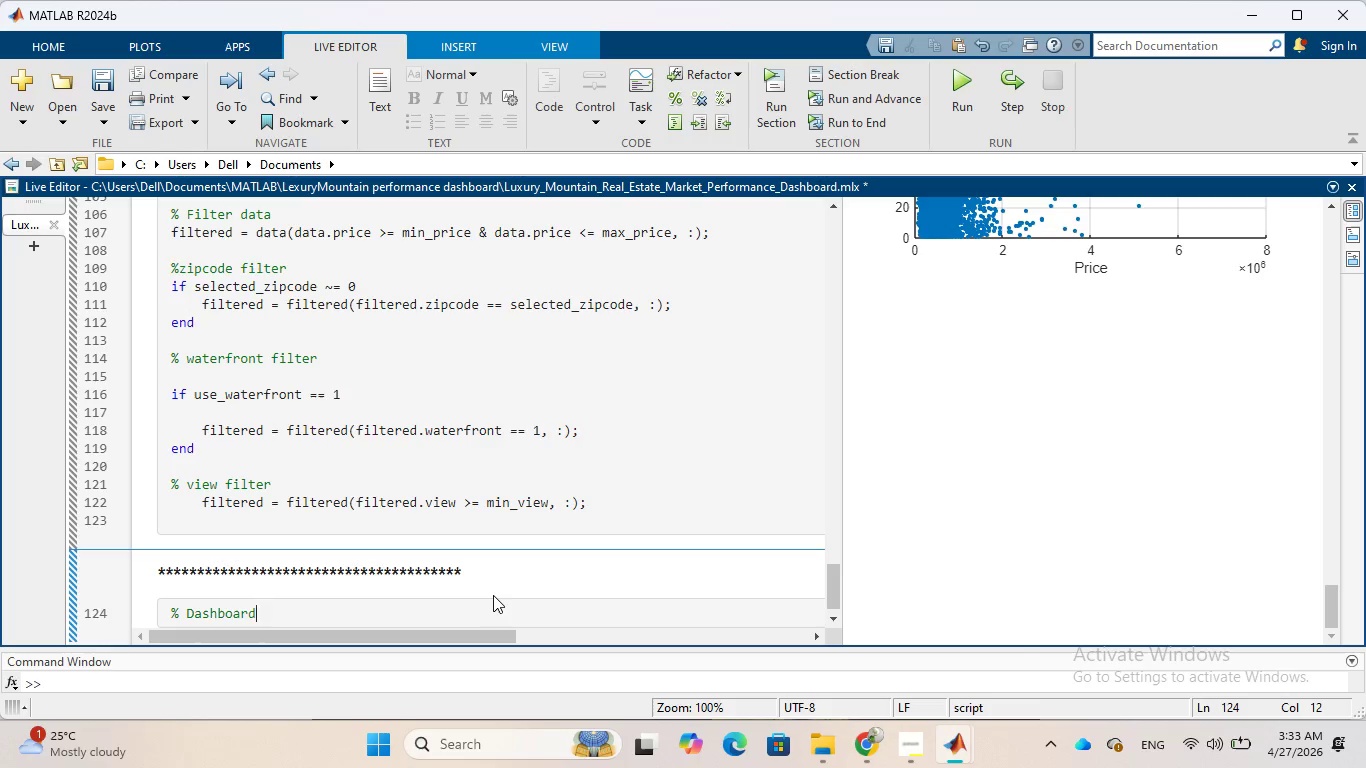 
wait(6.94)
 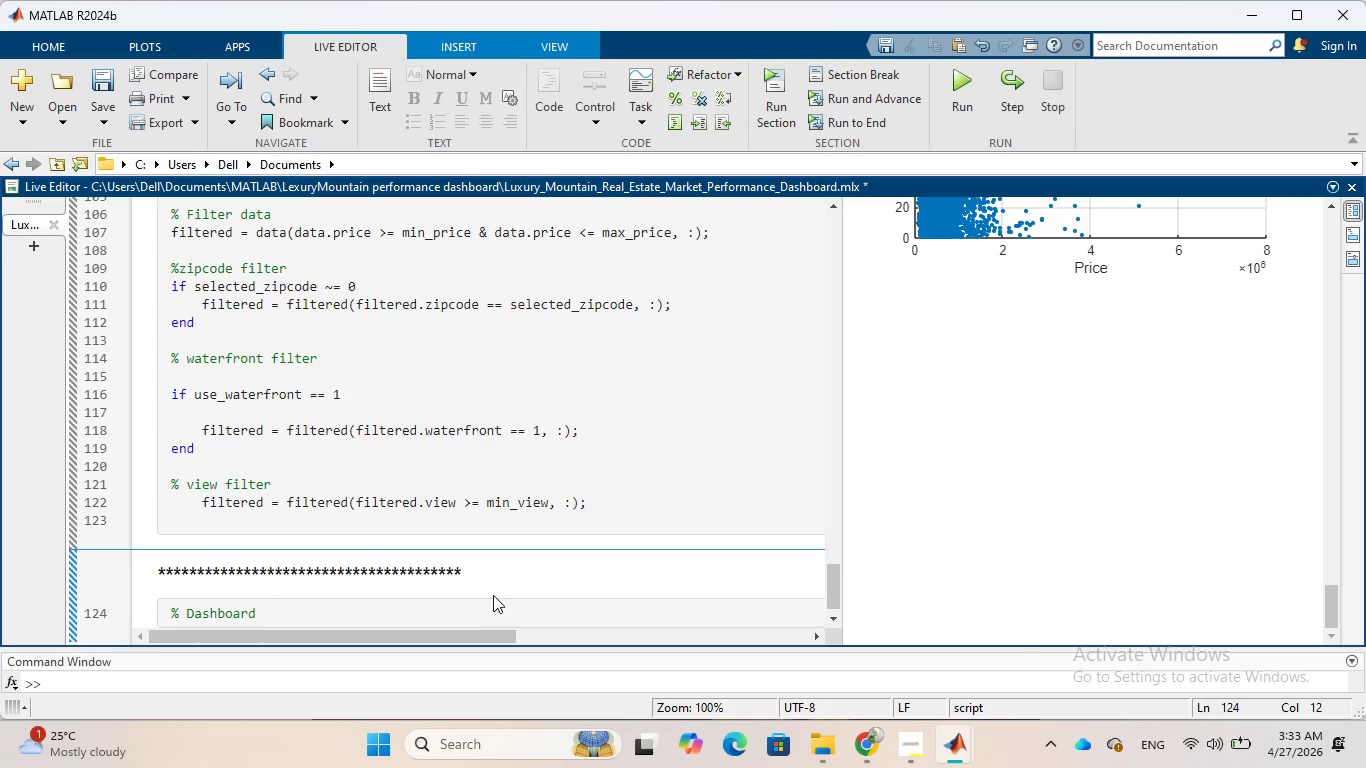 
key(Enter)
 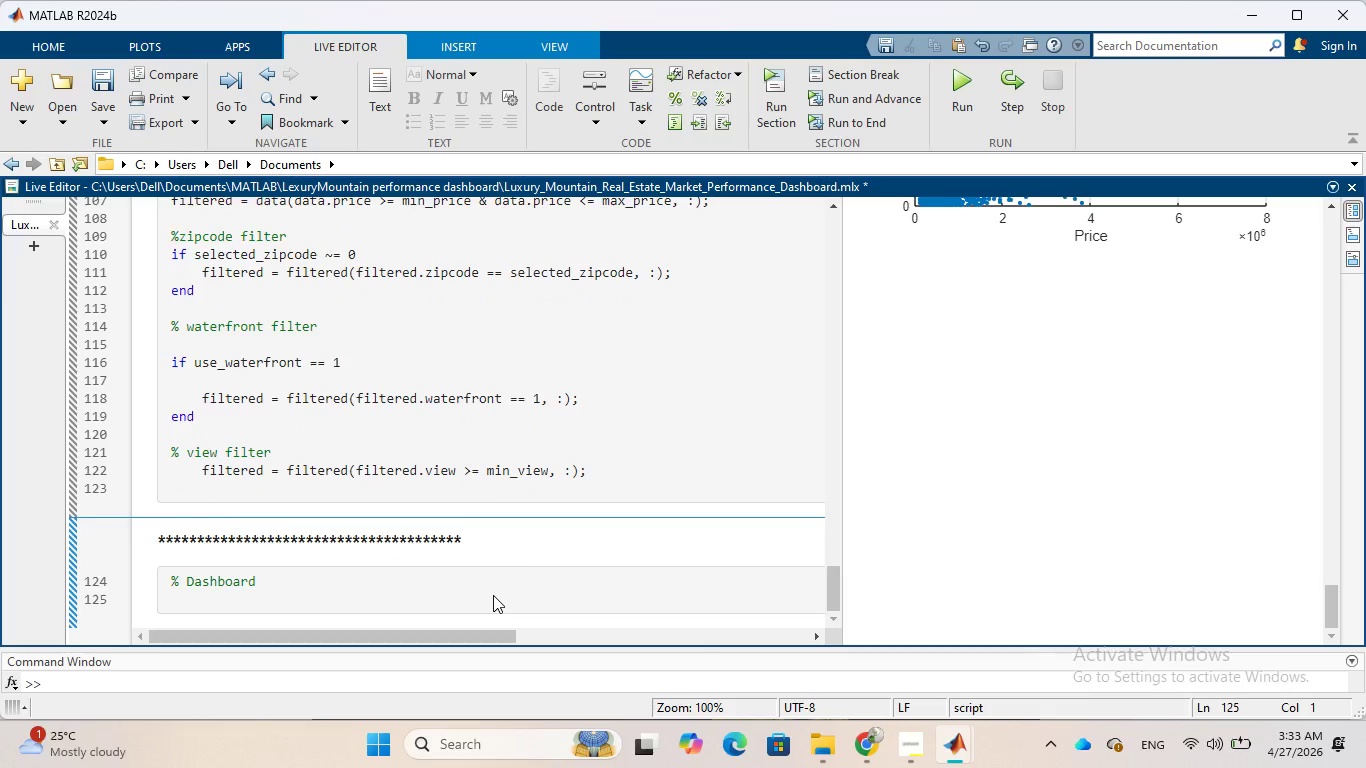 
type(figure)
 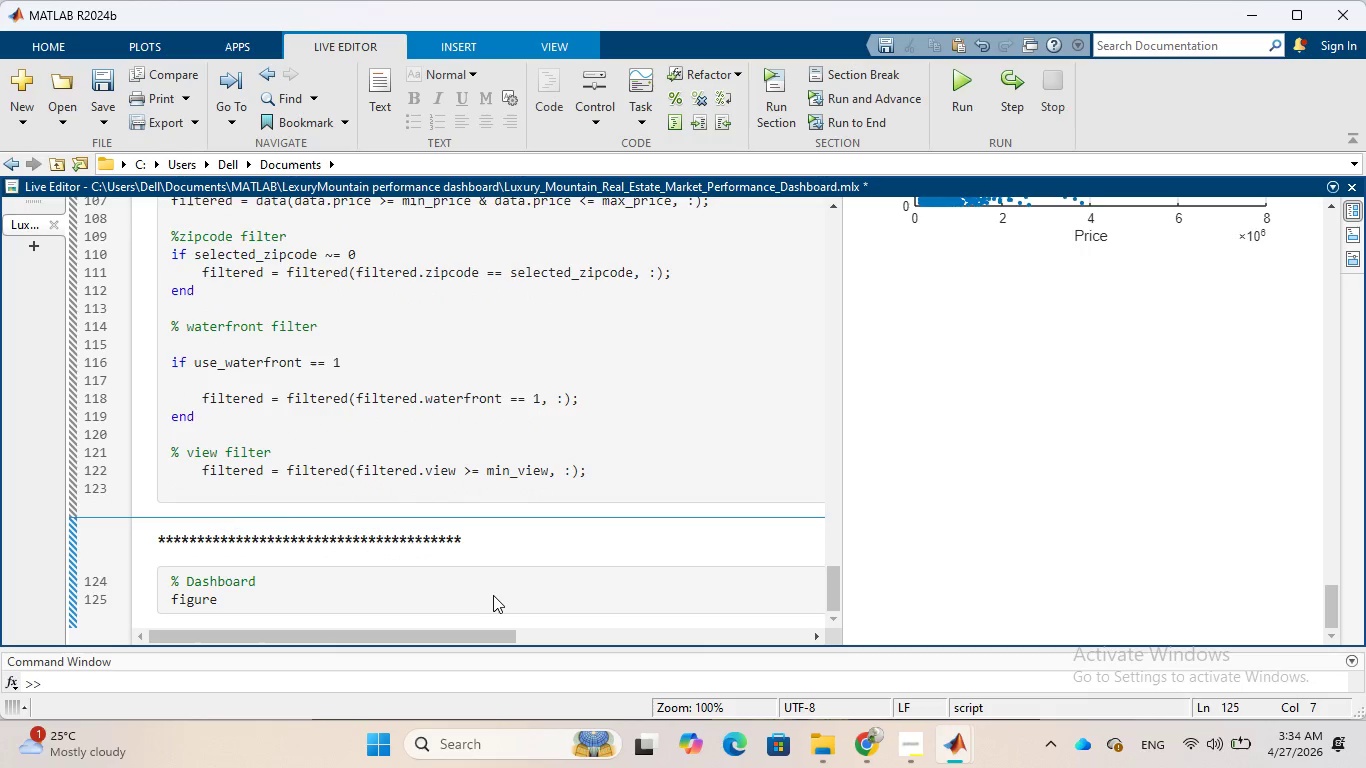 
key(Enter)
 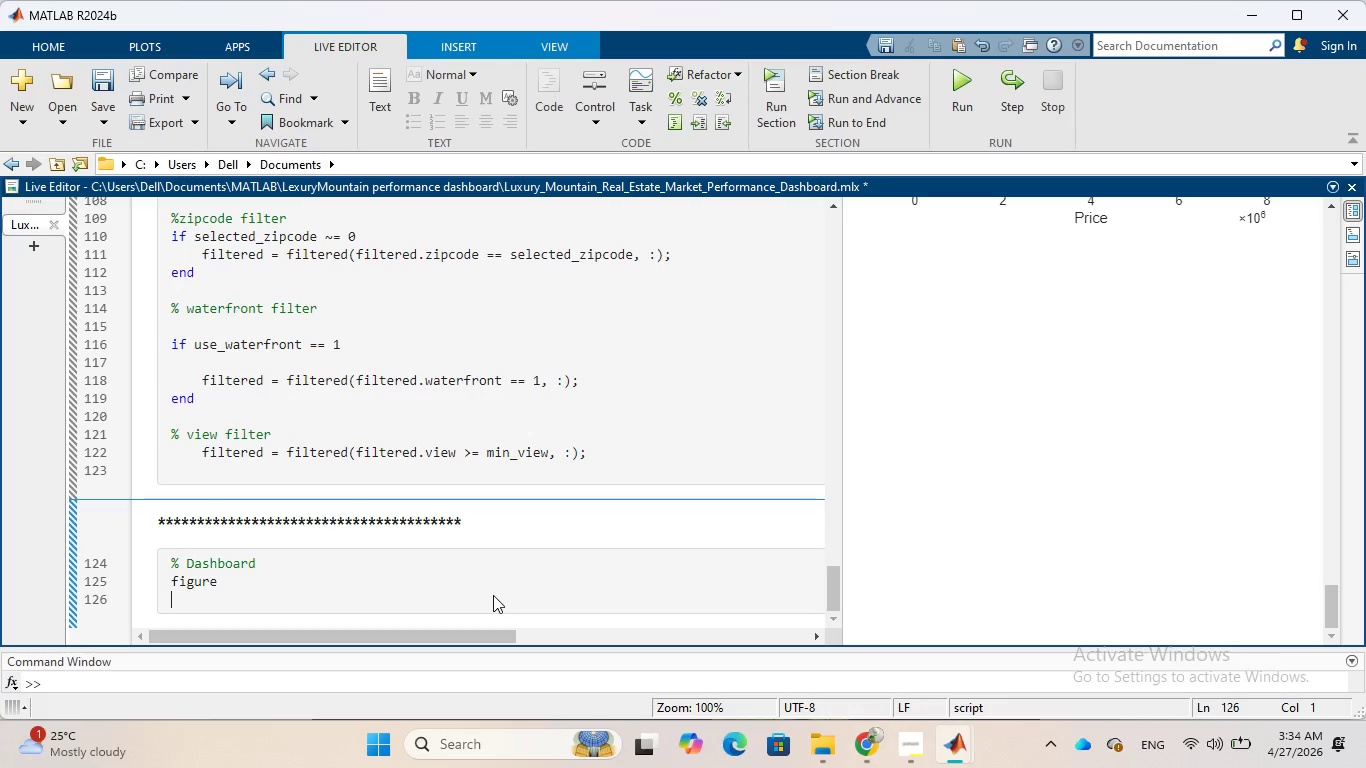 
type(sgtitle)
 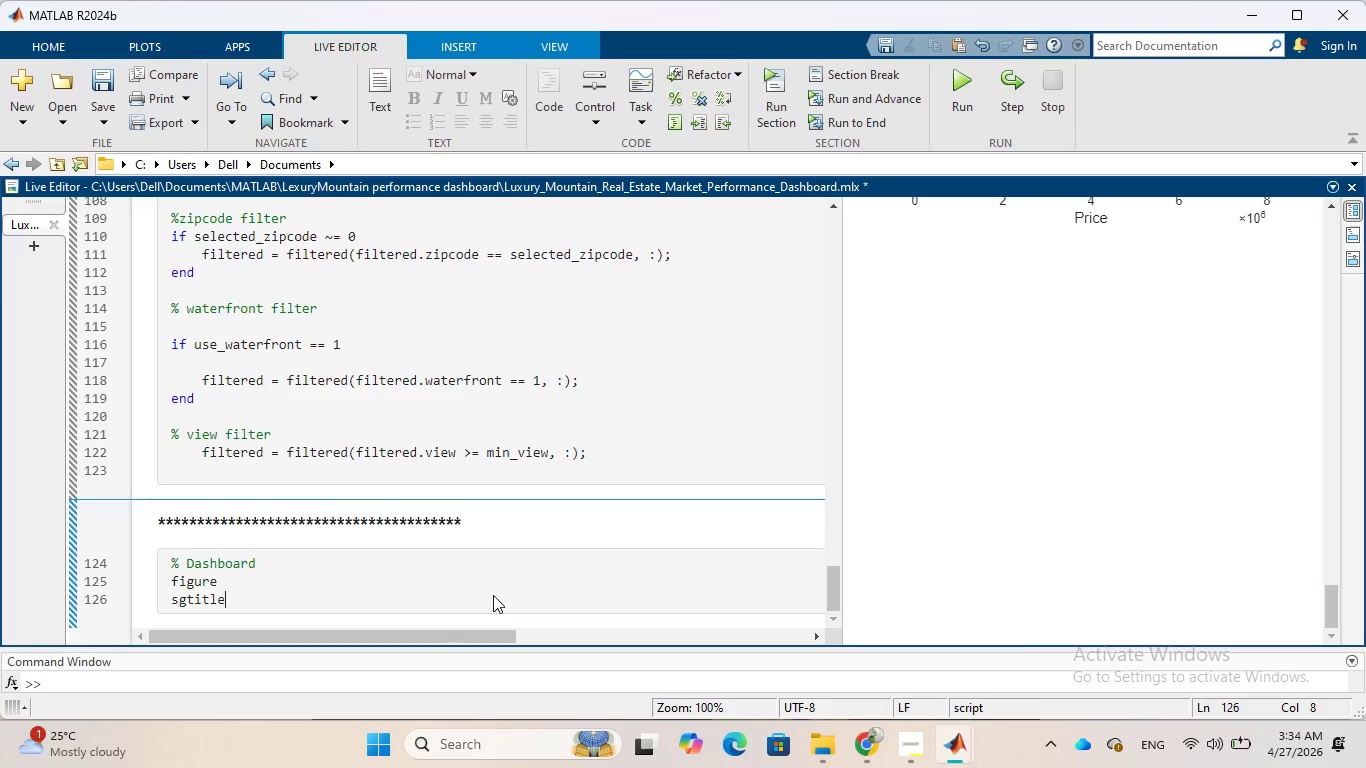 
key(Shift+9)
 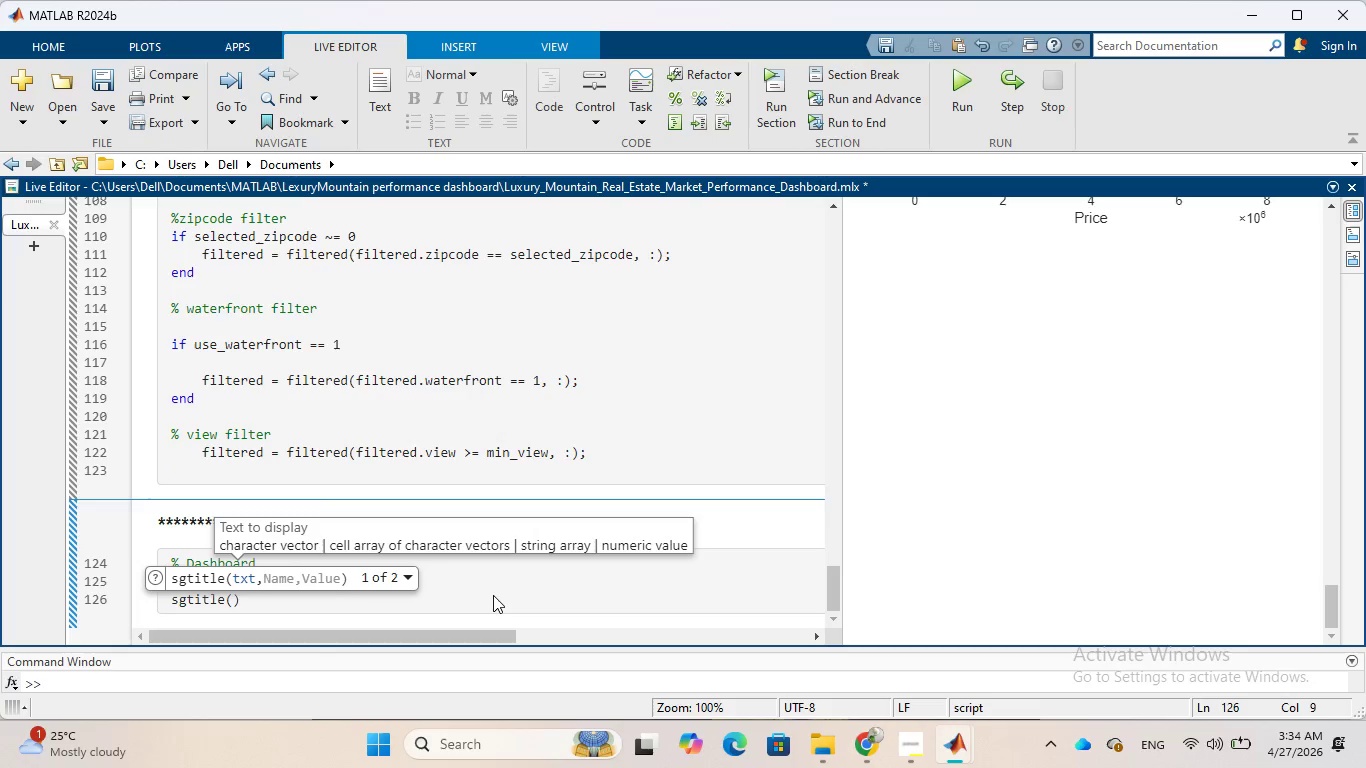 
key(BracketLeft)
 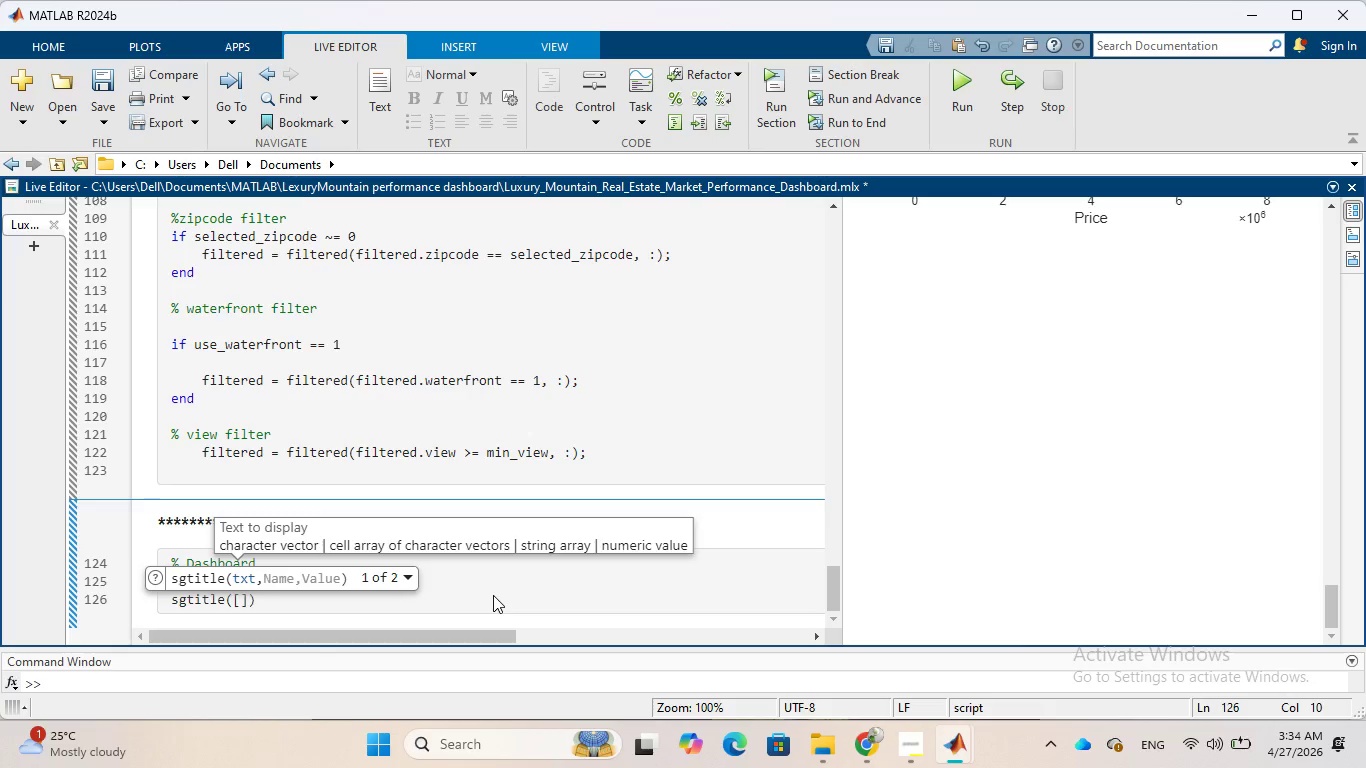 
wait(8.33)
 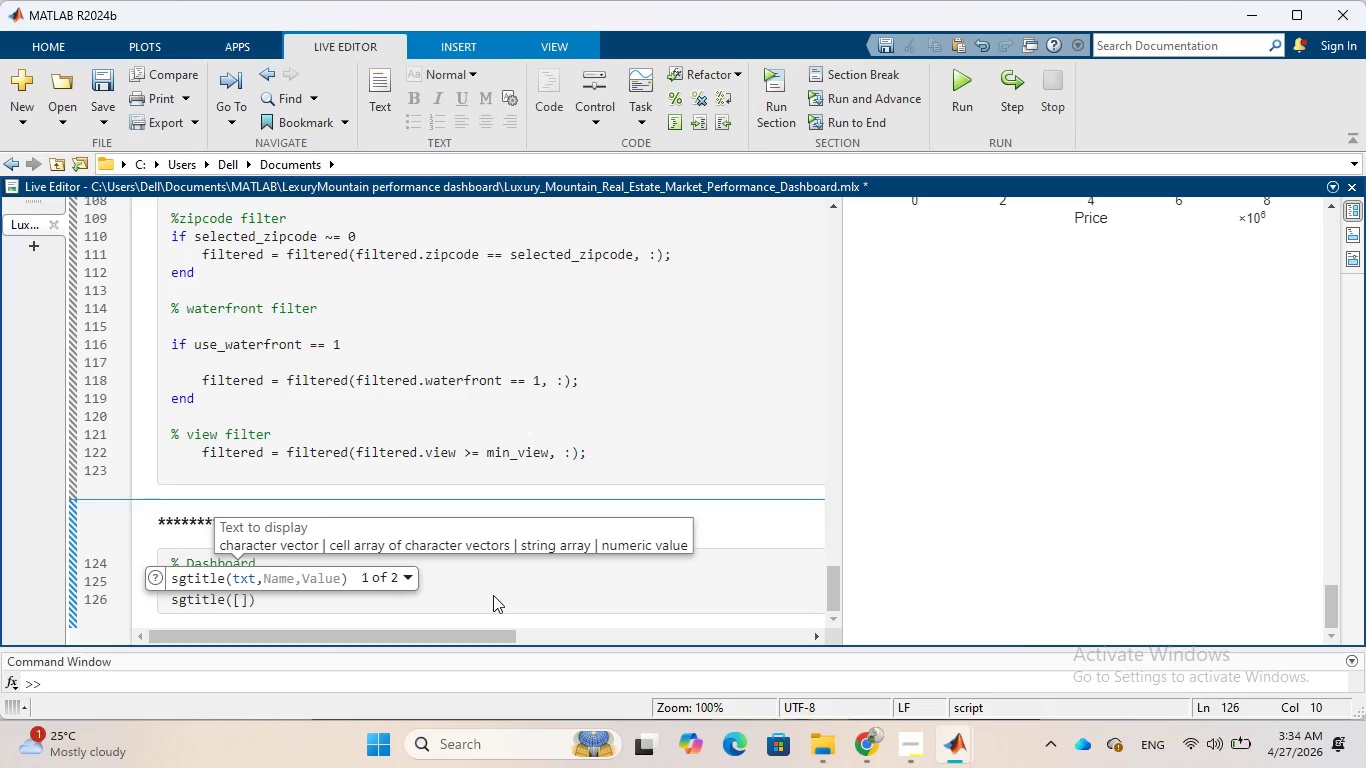 
type('Dashboard)
 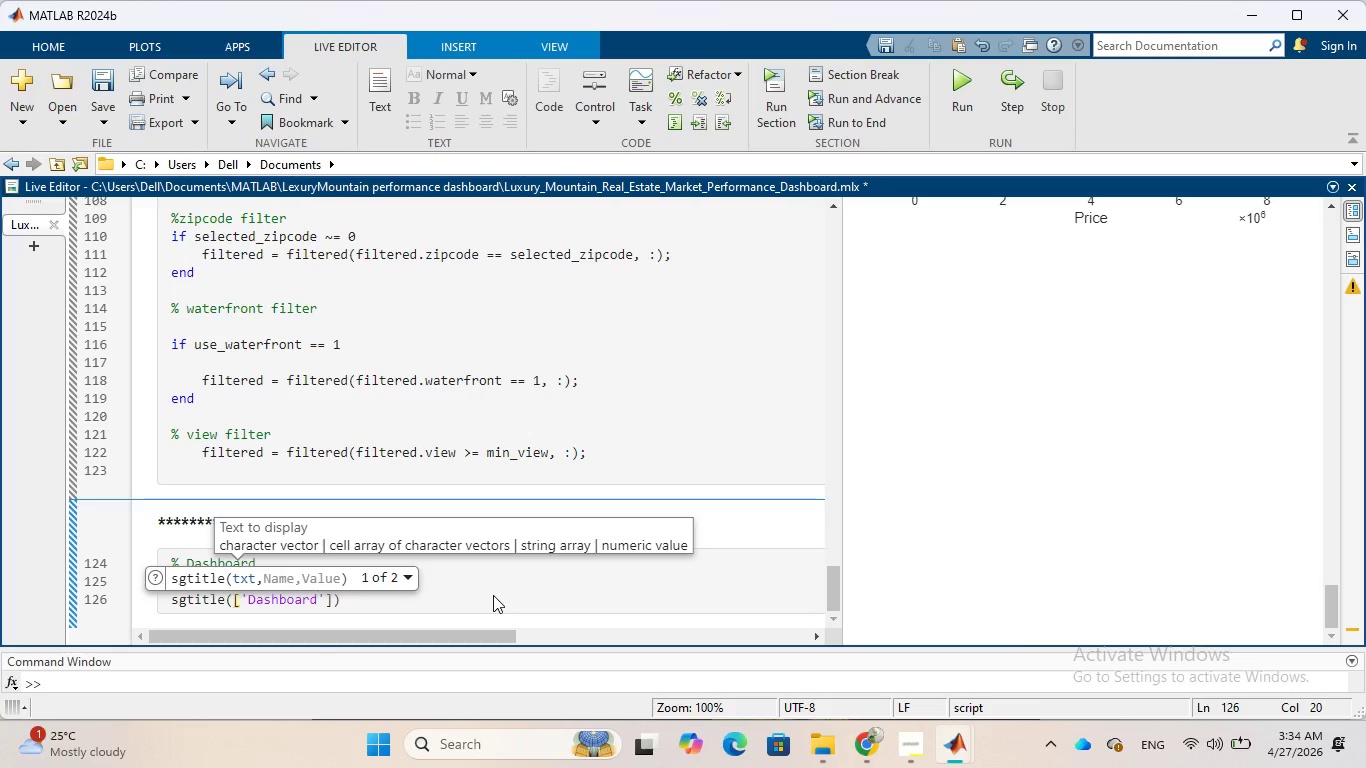 
wait(9.17)
 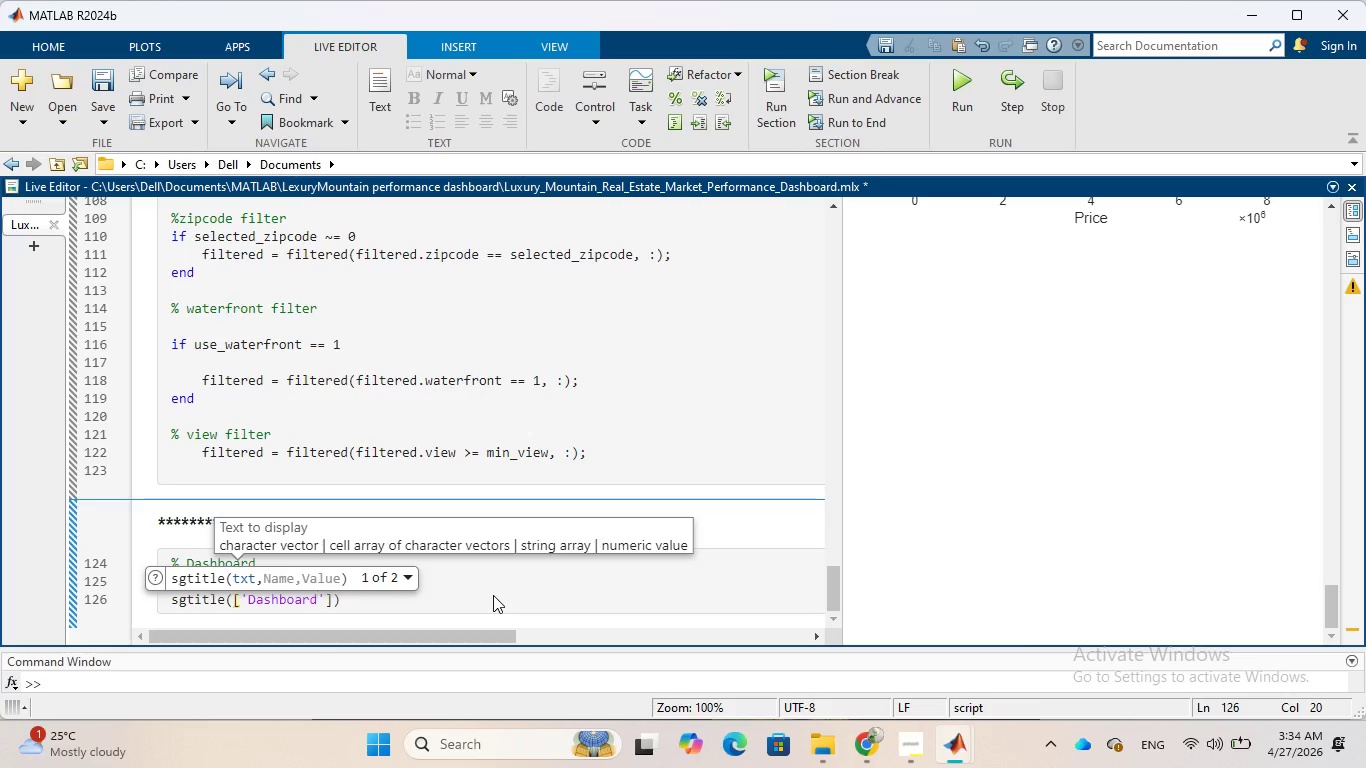 
key(ArrowRight)
 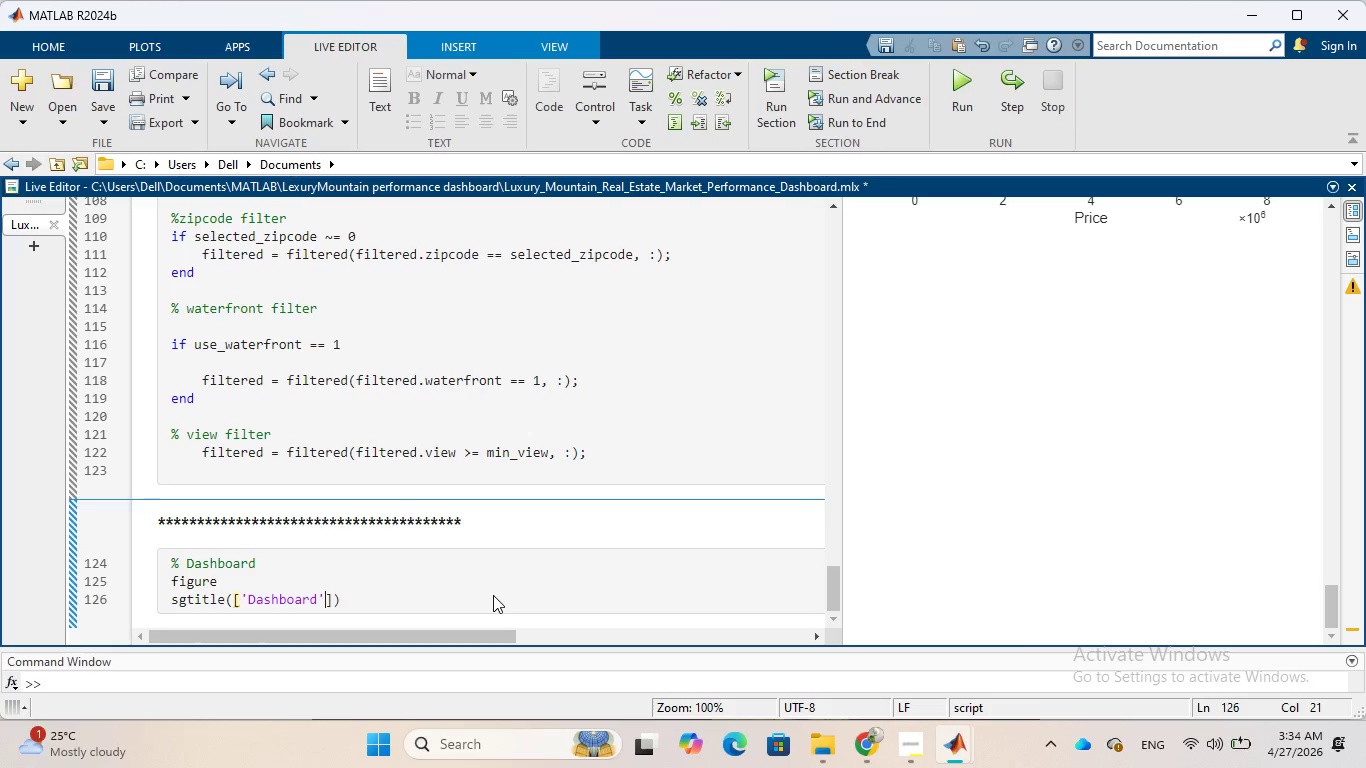 
key(ArrowLeft)
 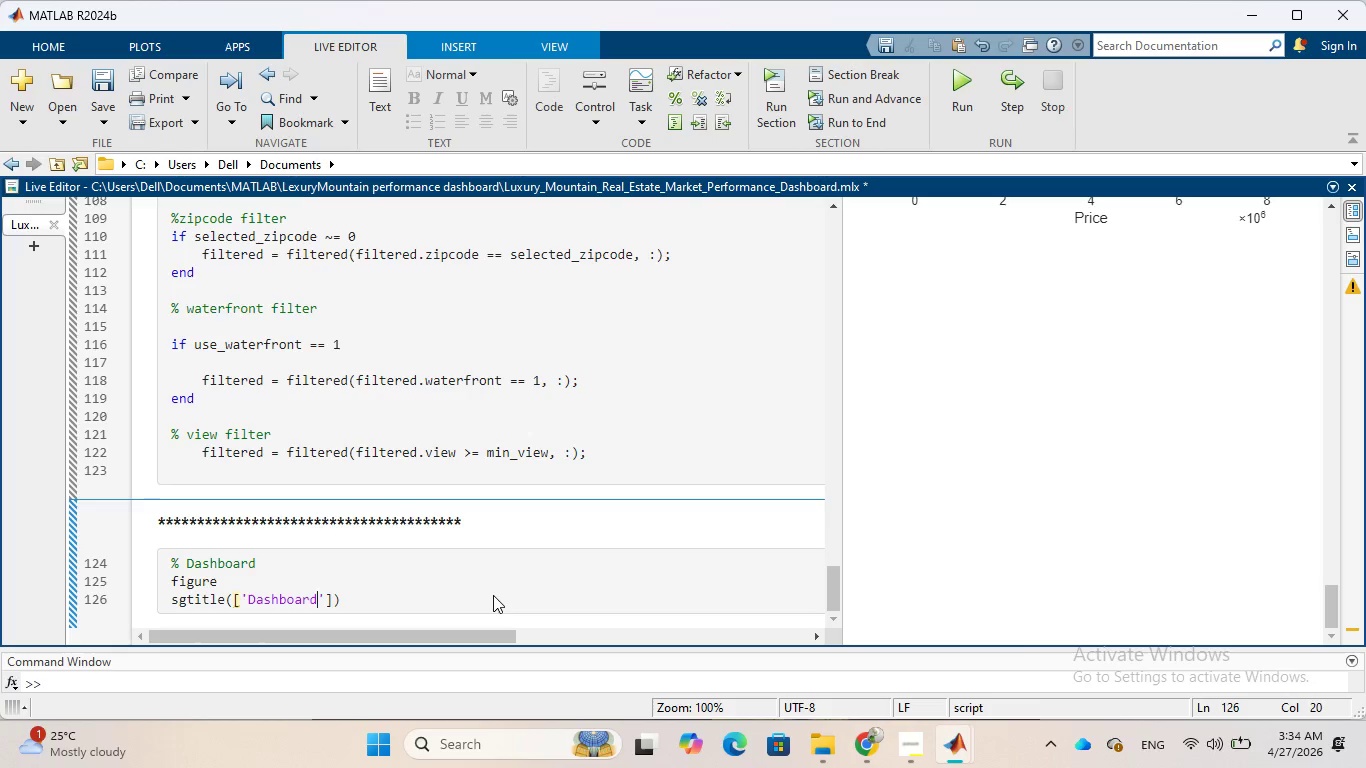 
type( | Price)
 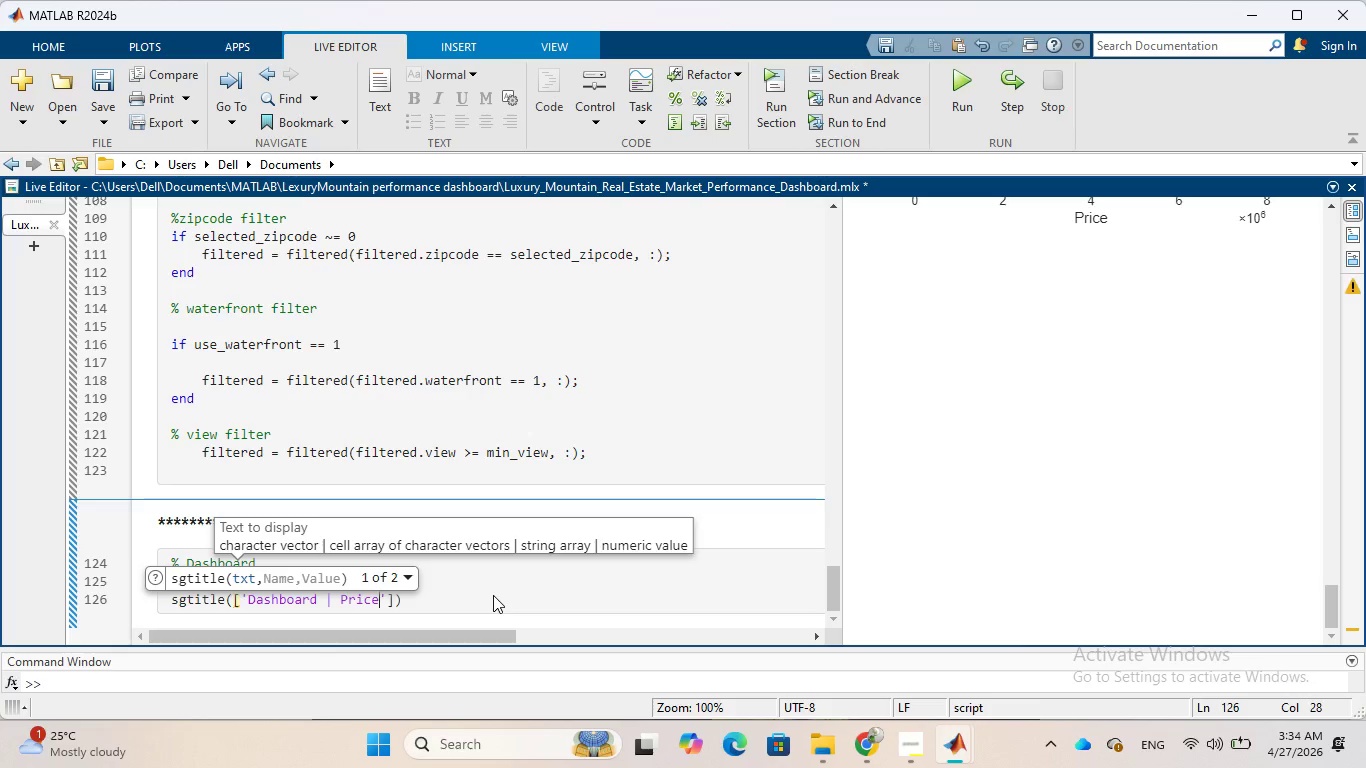 
key(Shift+Semicolon)
 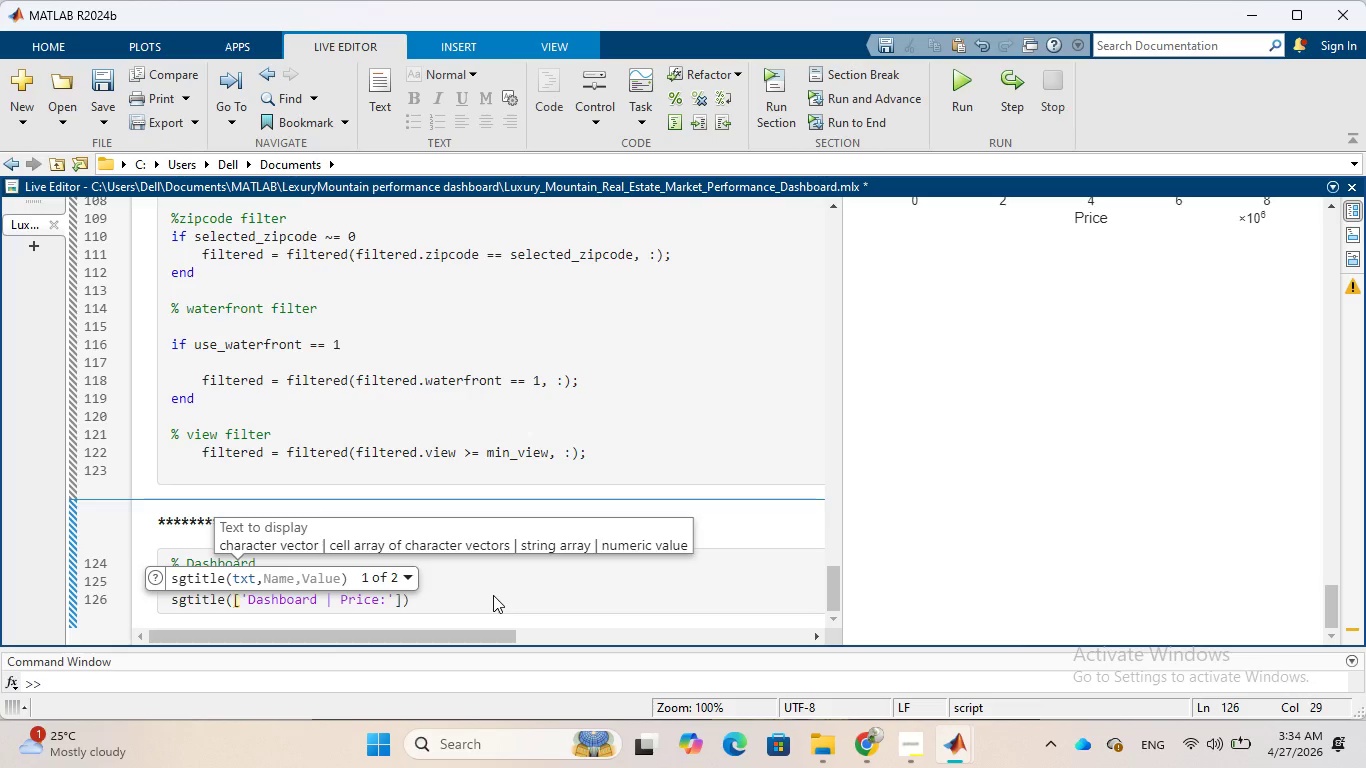 
wait(6.06)
 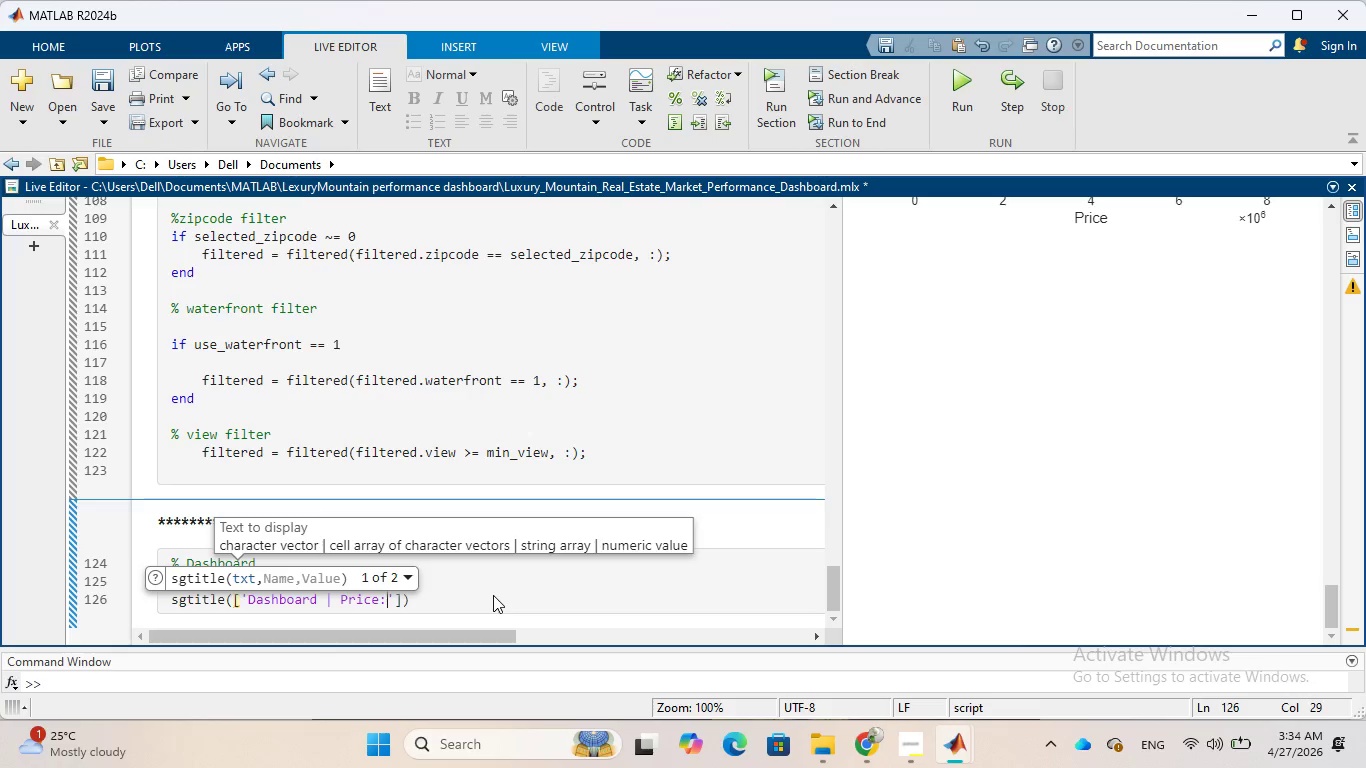 
key(Space)
 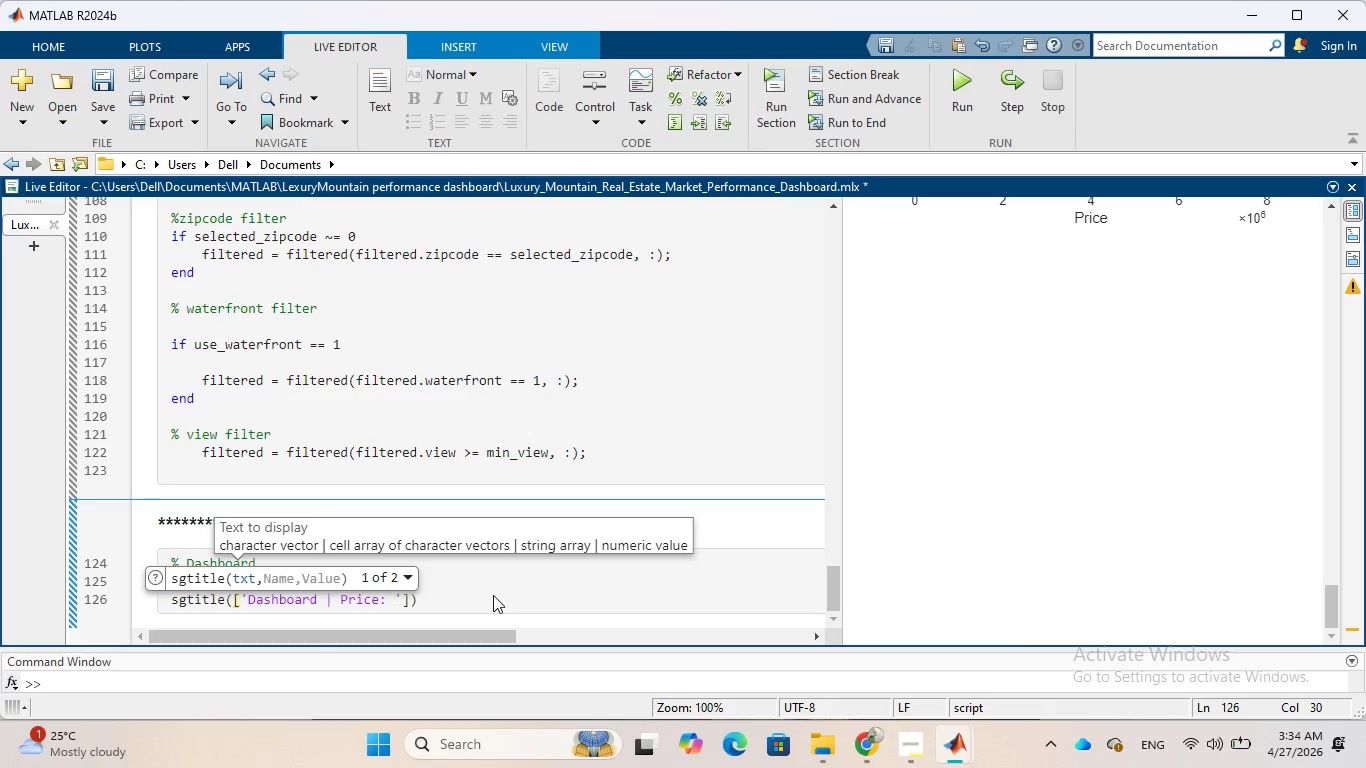 
key(ArrowRight)
 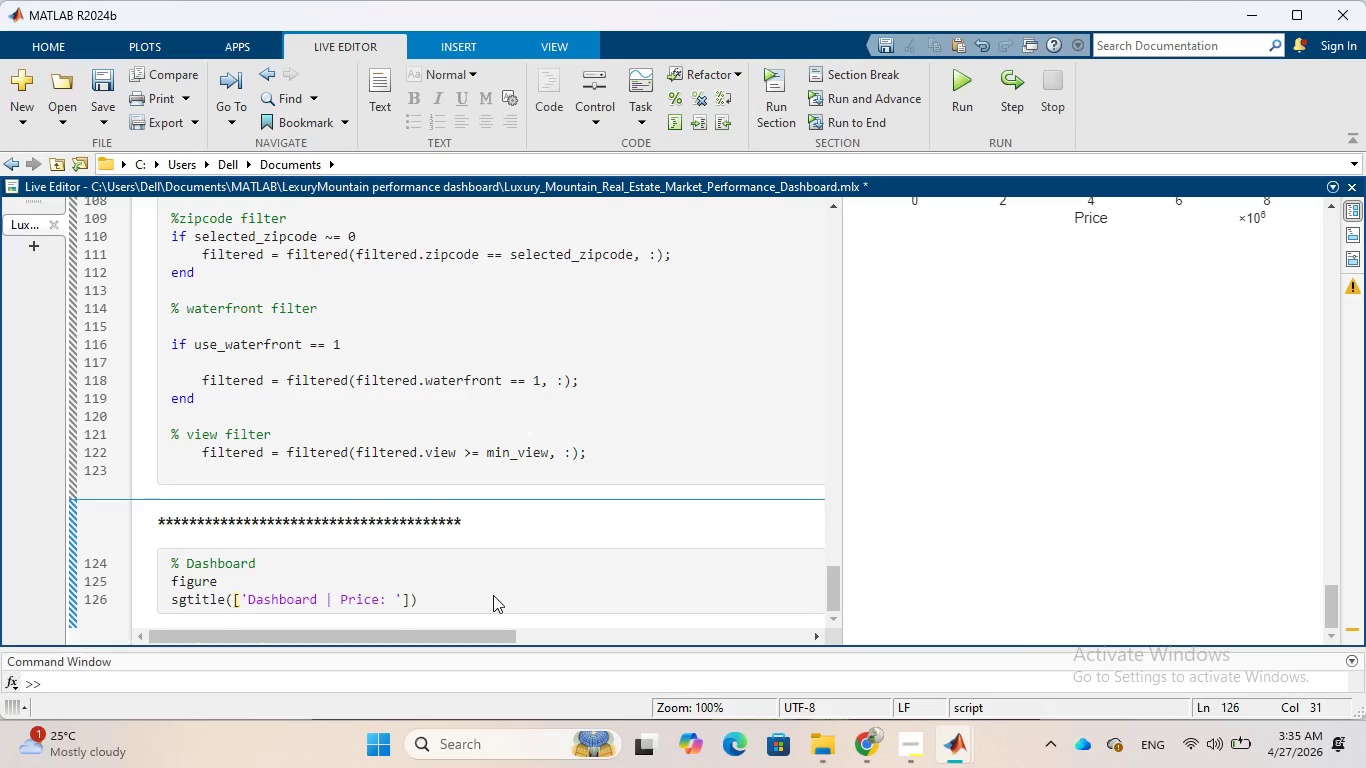 
type(, num2str)
 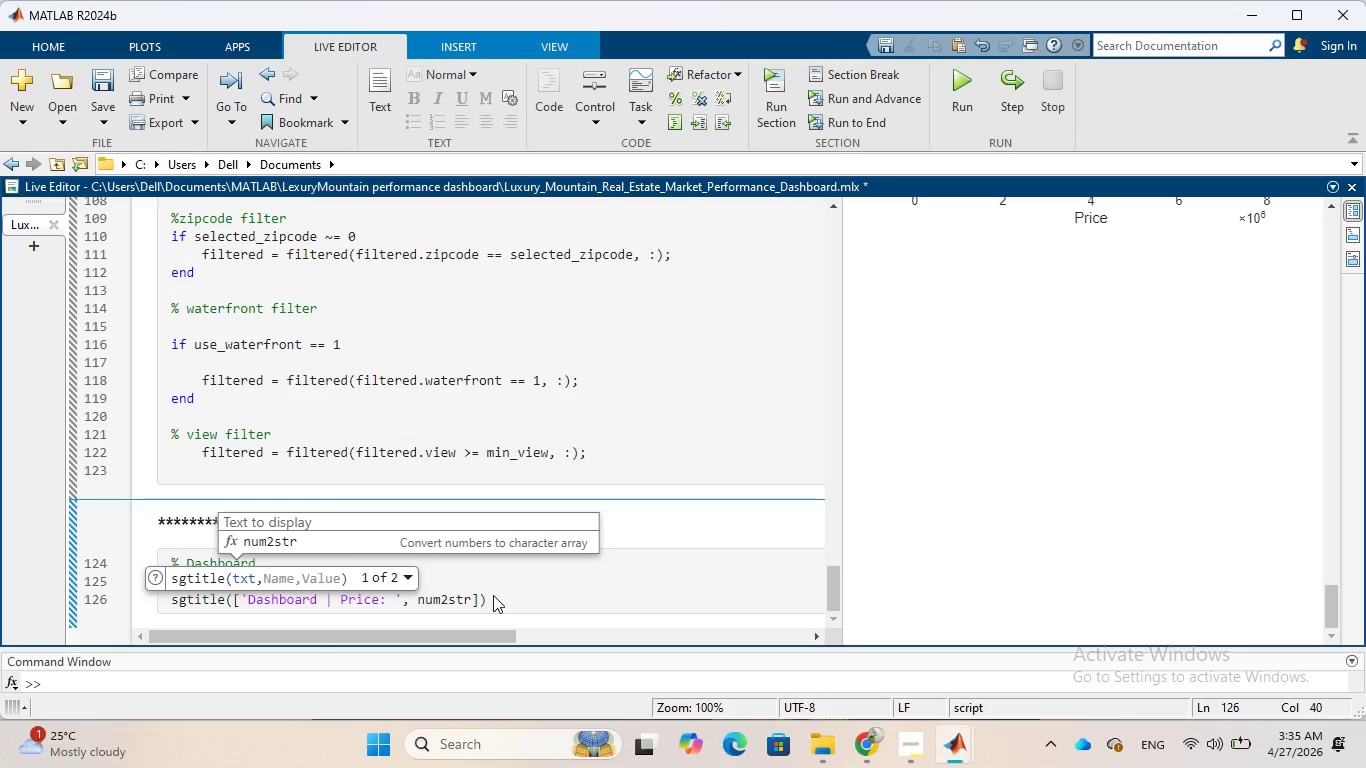 
key(Shift+9)
 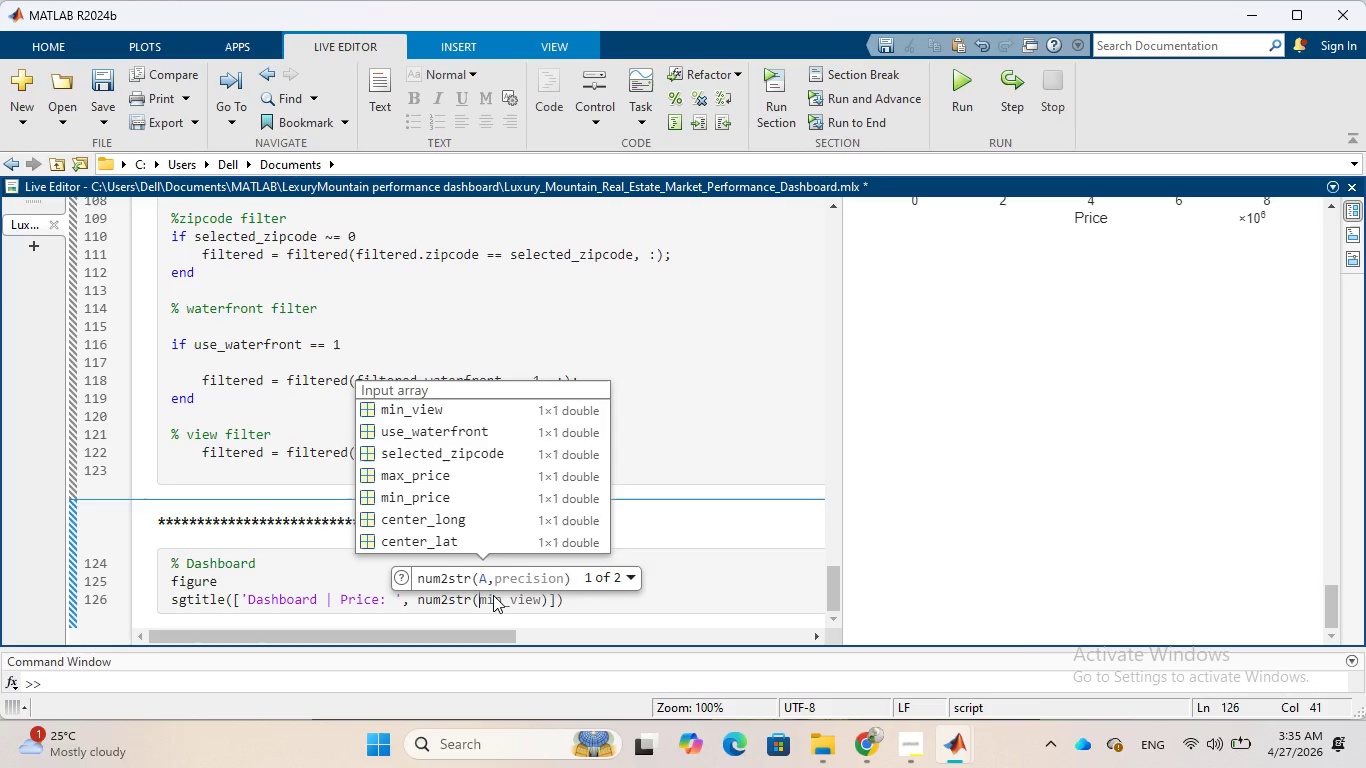 
wait(5.22)
 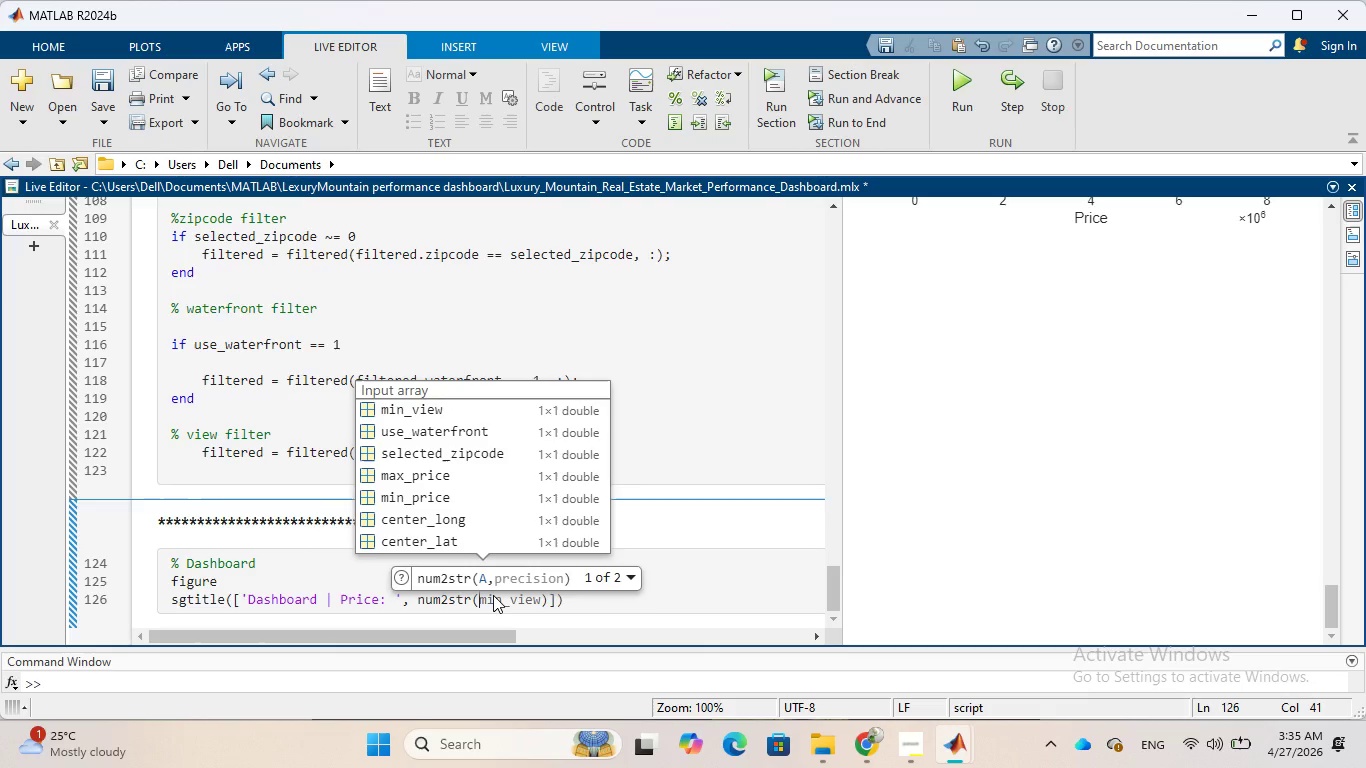 
type(min)
 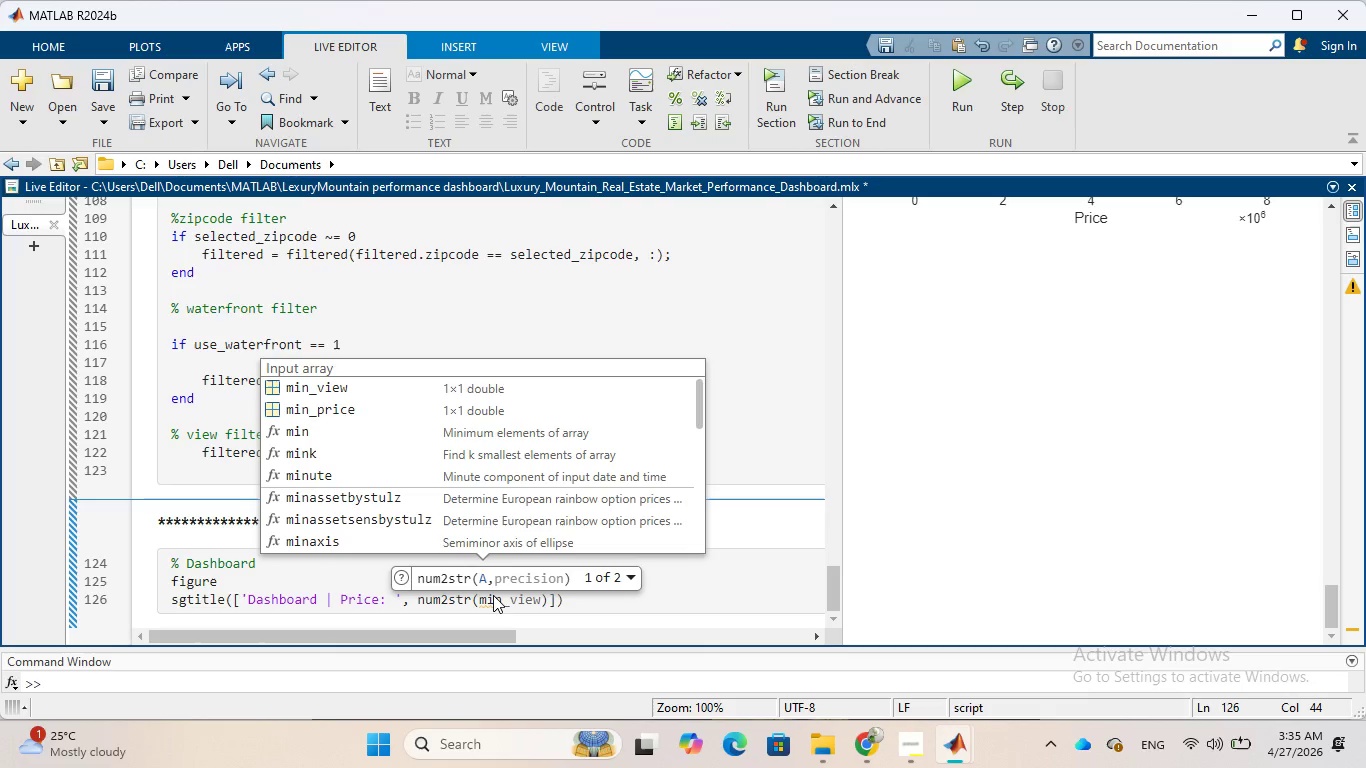 
type(_prie)
 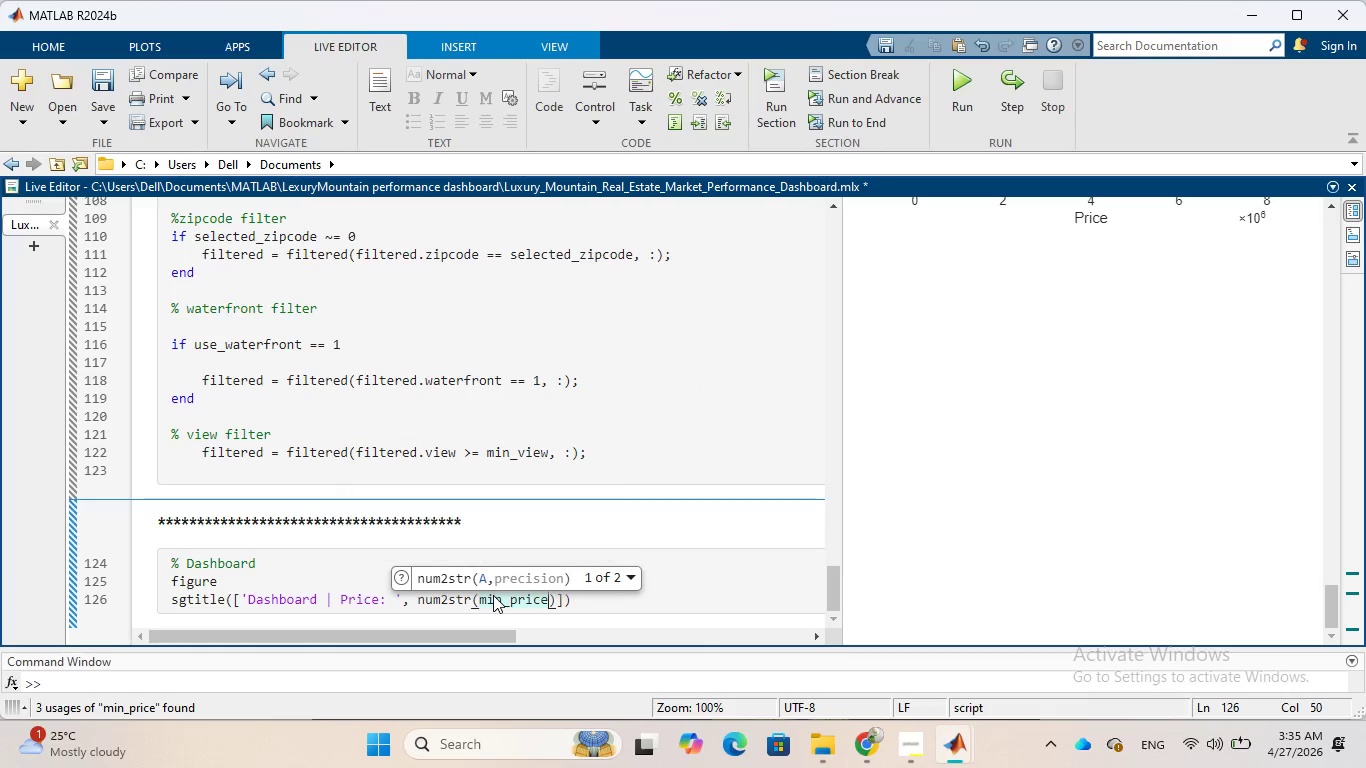 
hold_key(key=C, duration=0.33)
 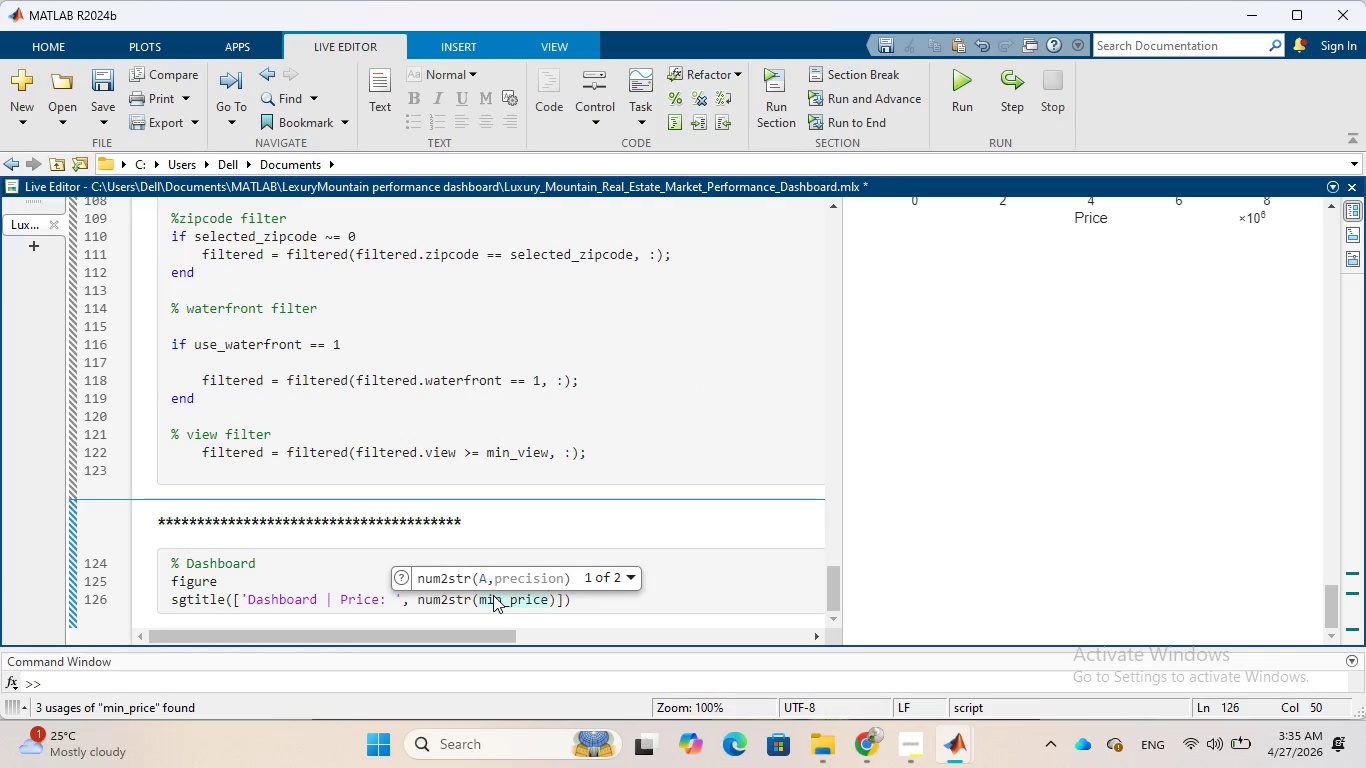 
key(ArrowRight)
 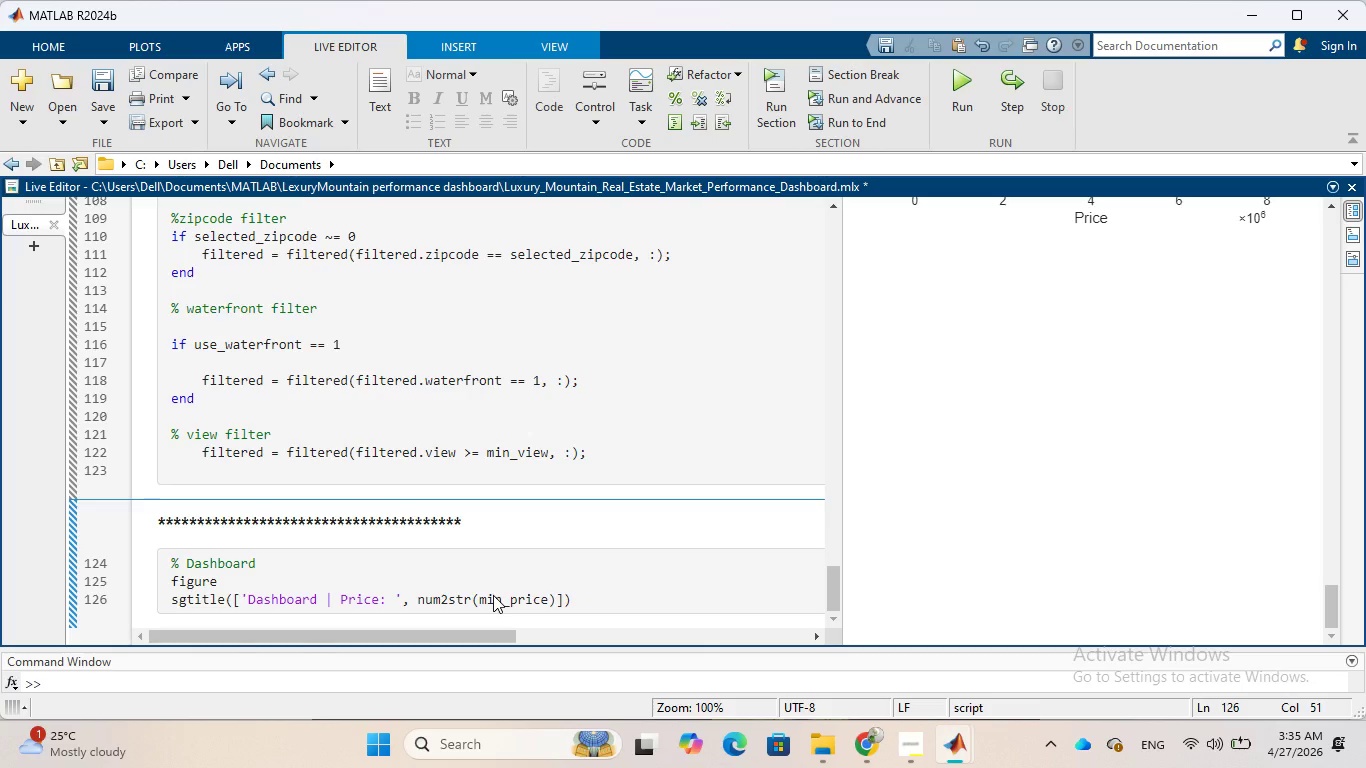 
key(Comma)
 